 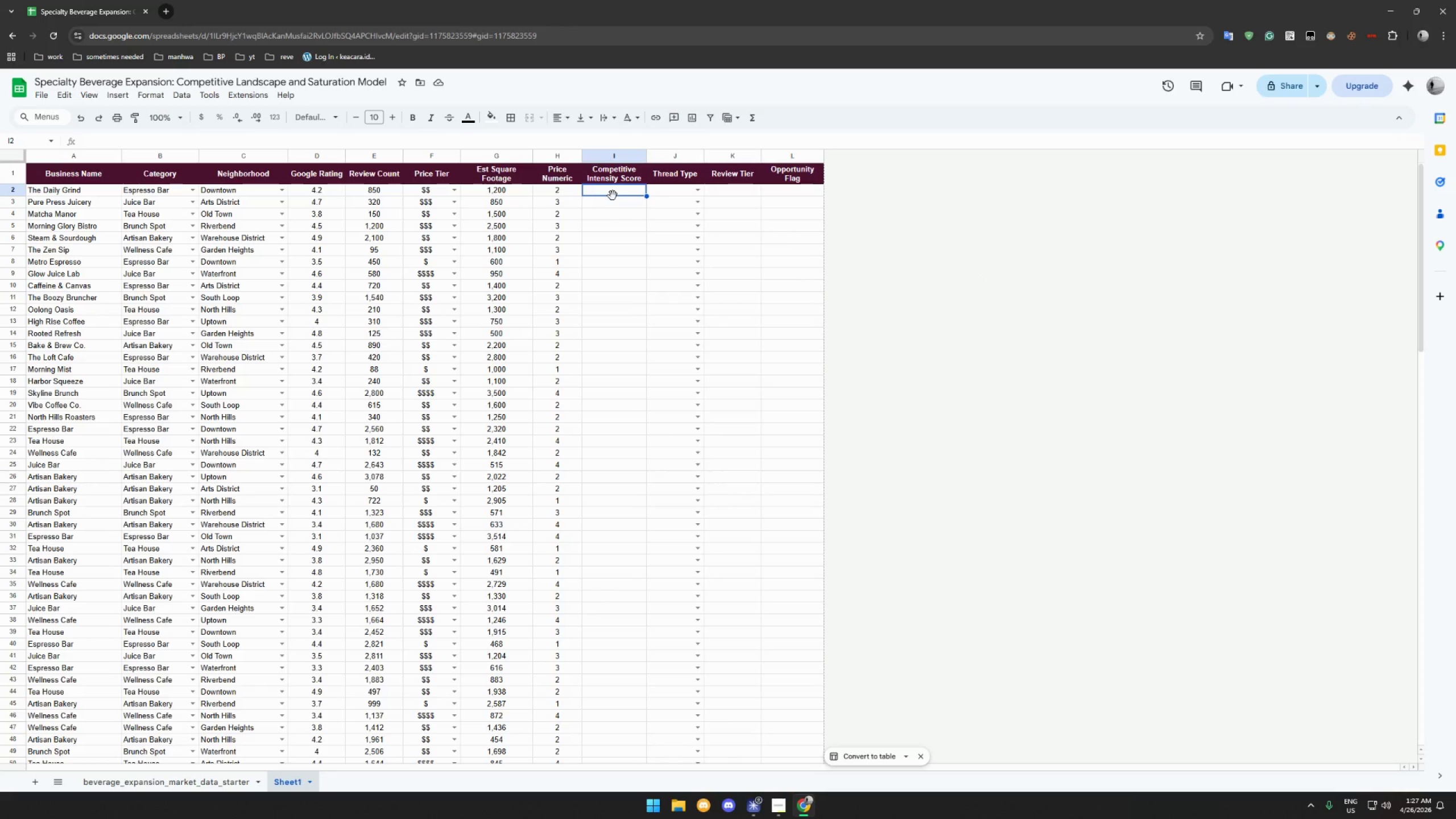 
type(=if(error(round(h2*D2)
key(Backspace)
key(Backspace)
type(fd)
key(Backspace)
key(Backspace)
type(d2)
 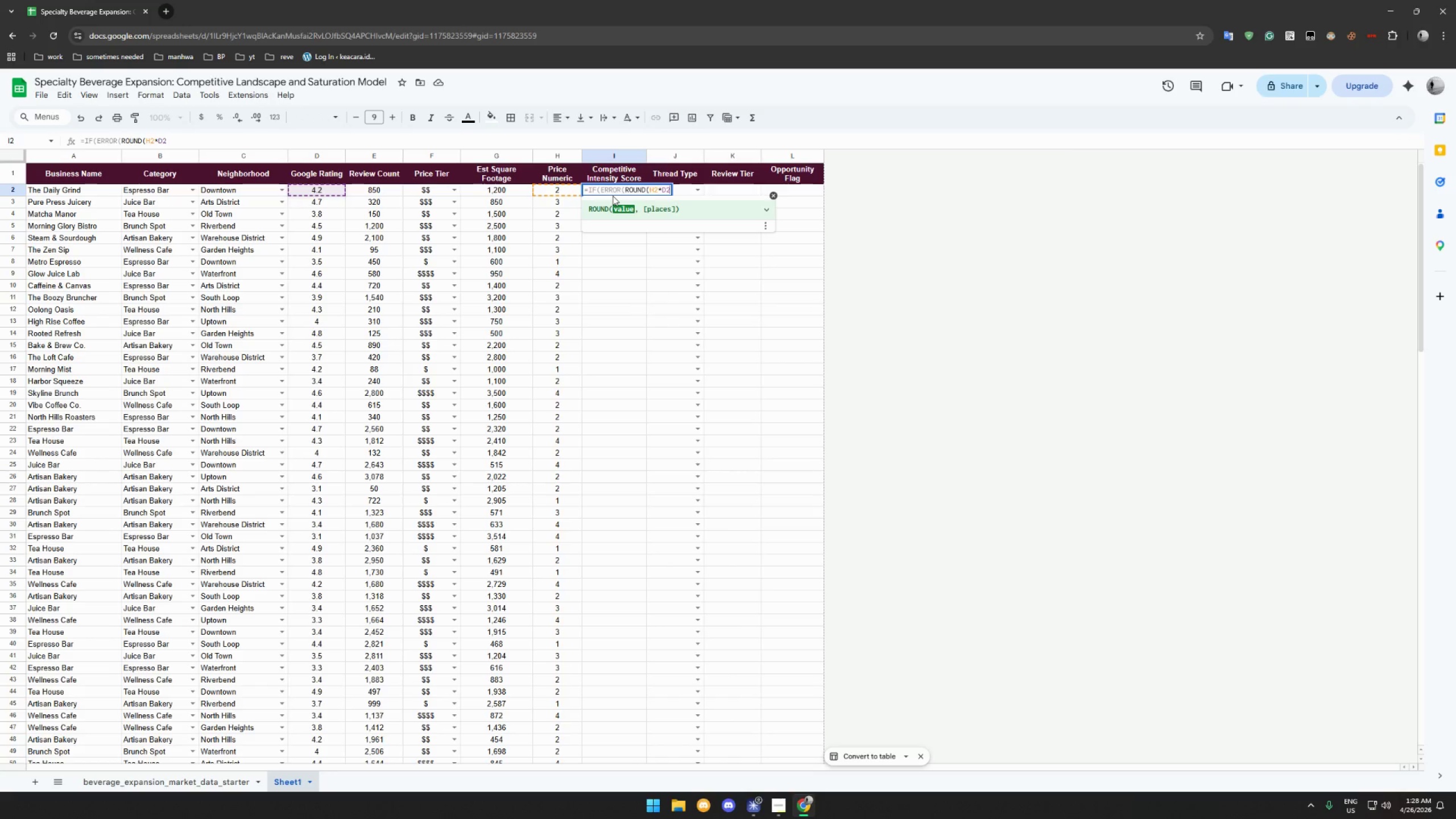 
type(*countif)
 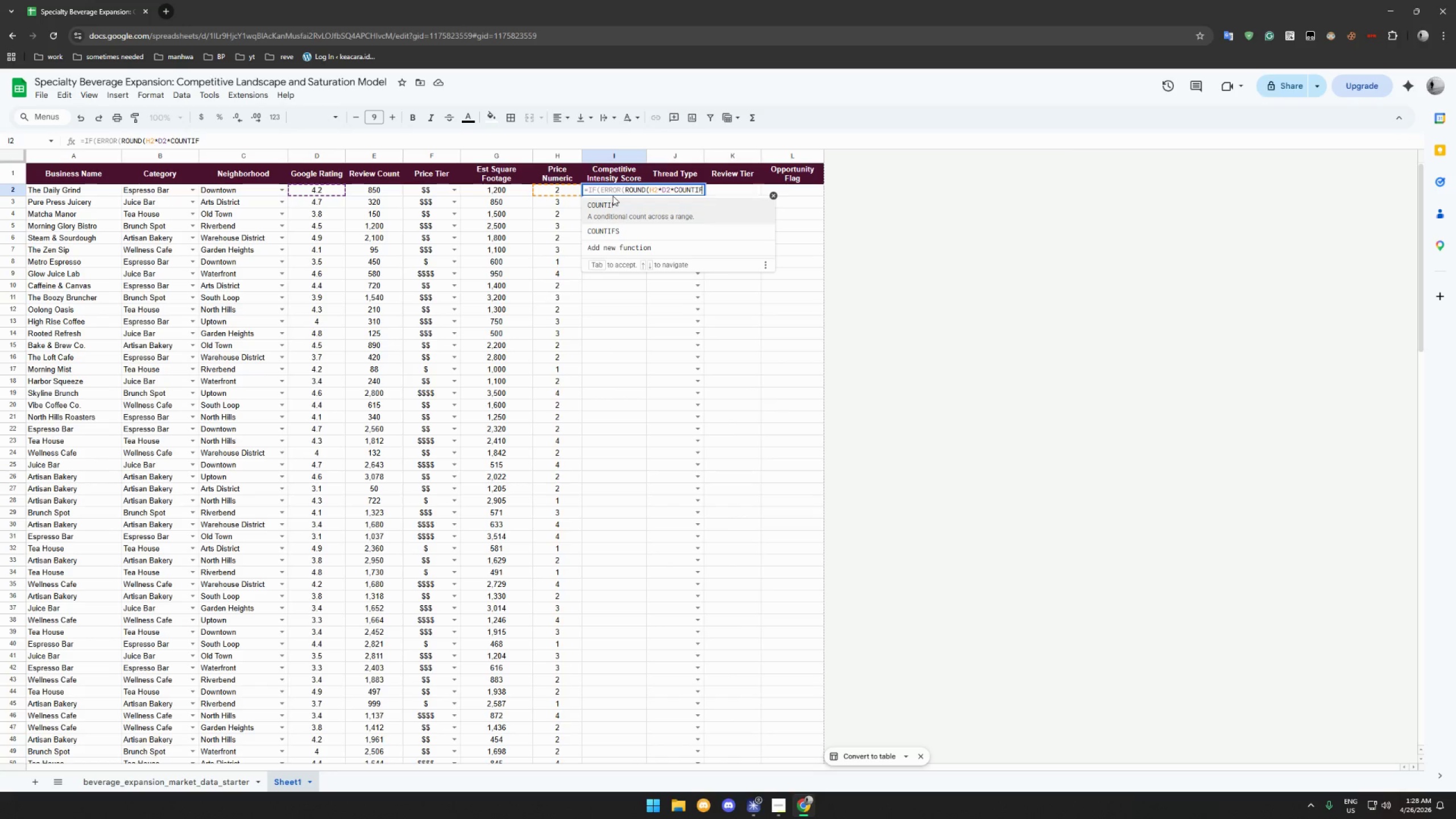 
type((c$2)
 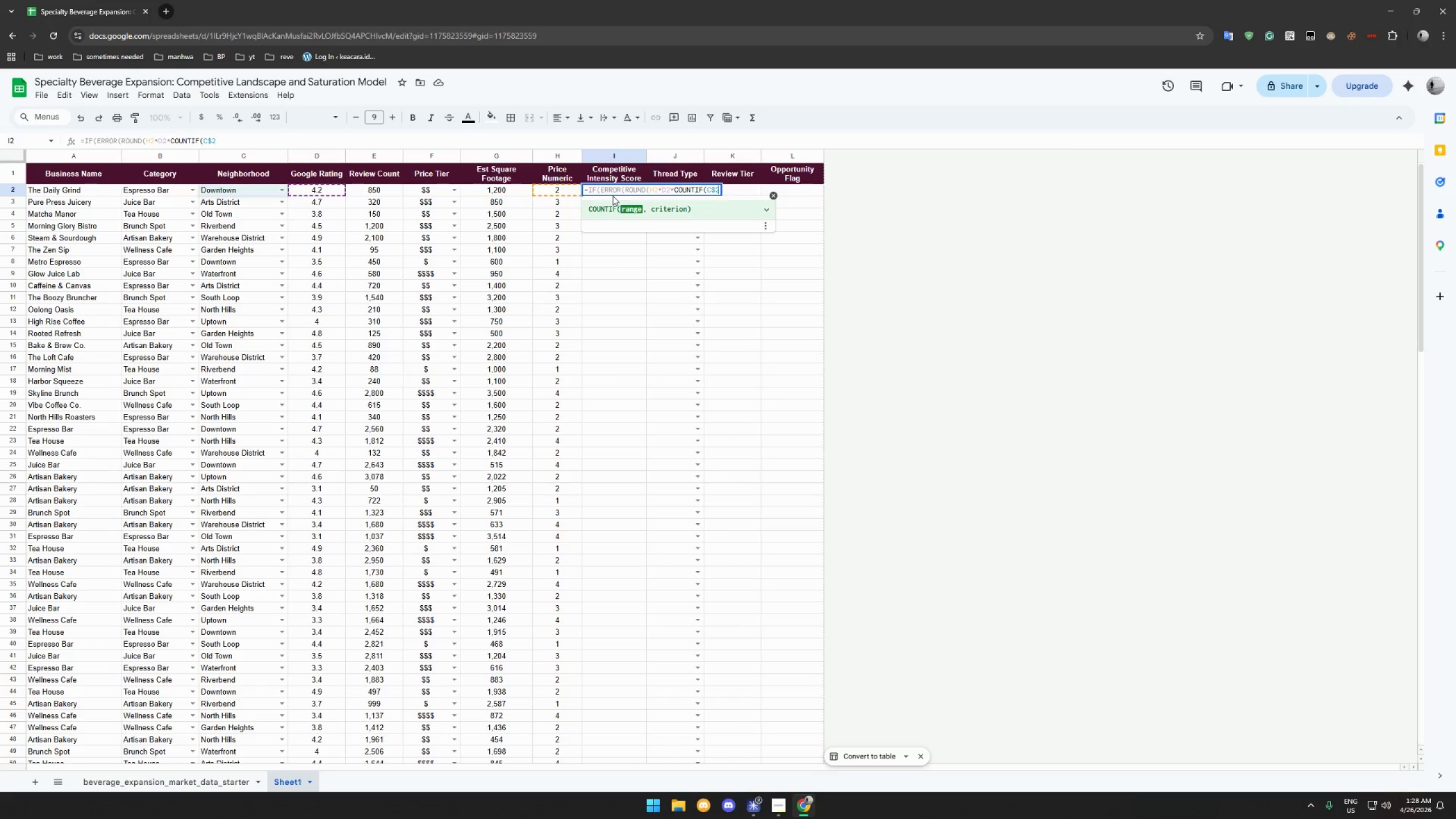 
type(:c,c2)
 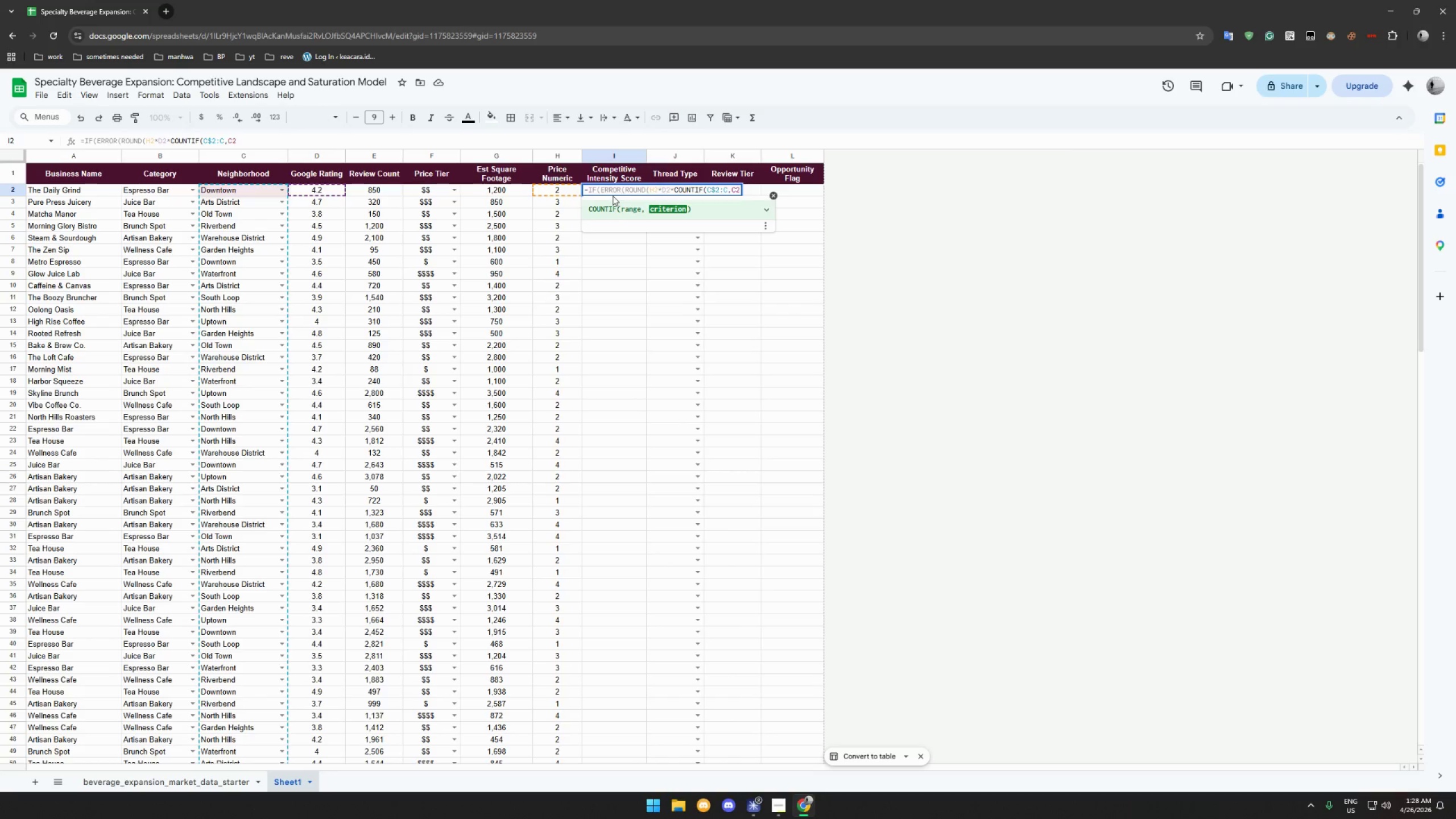 
wait(5.27)
 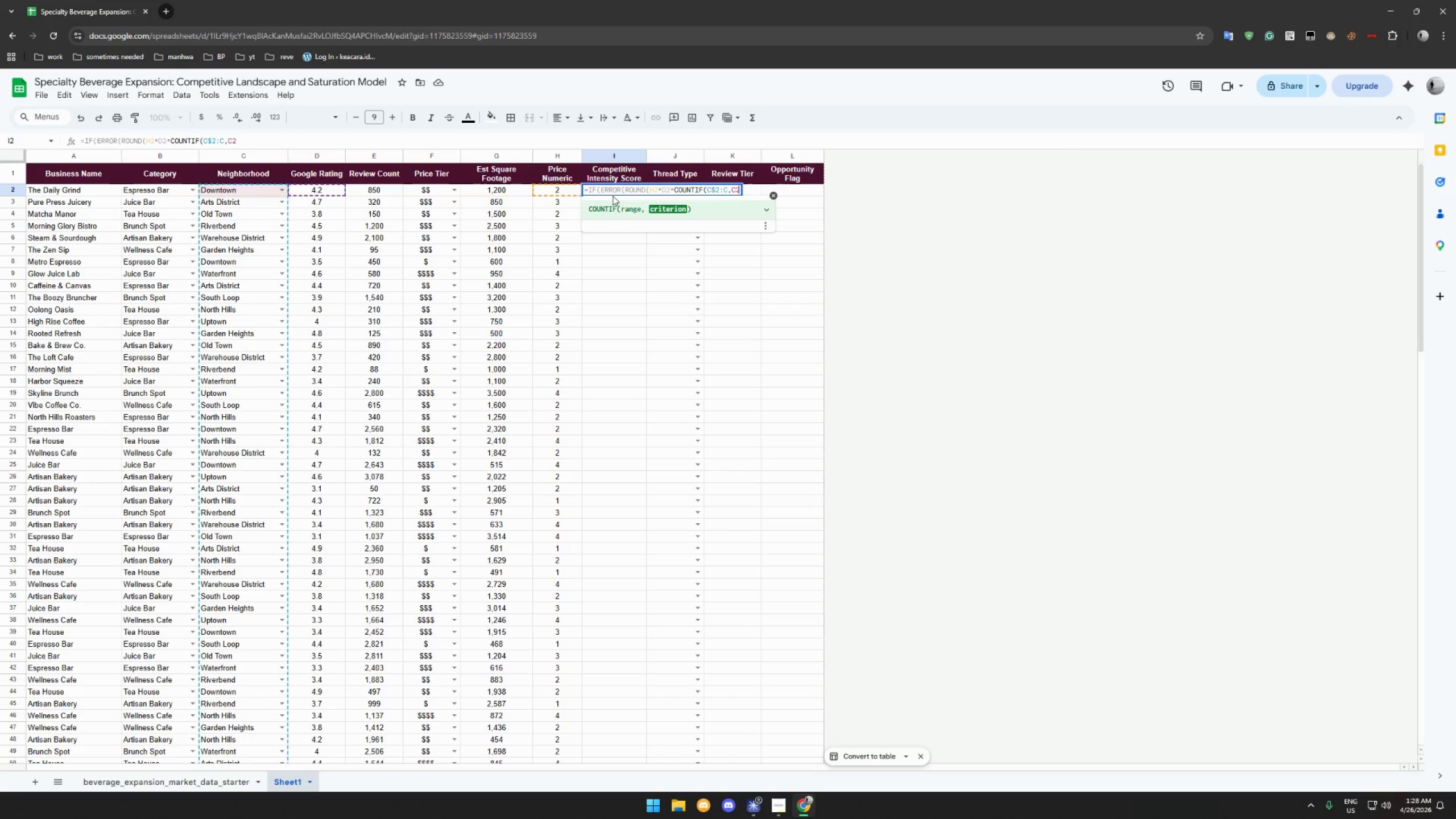 
type()/10,2),0_)
key(Backspace)
type())
 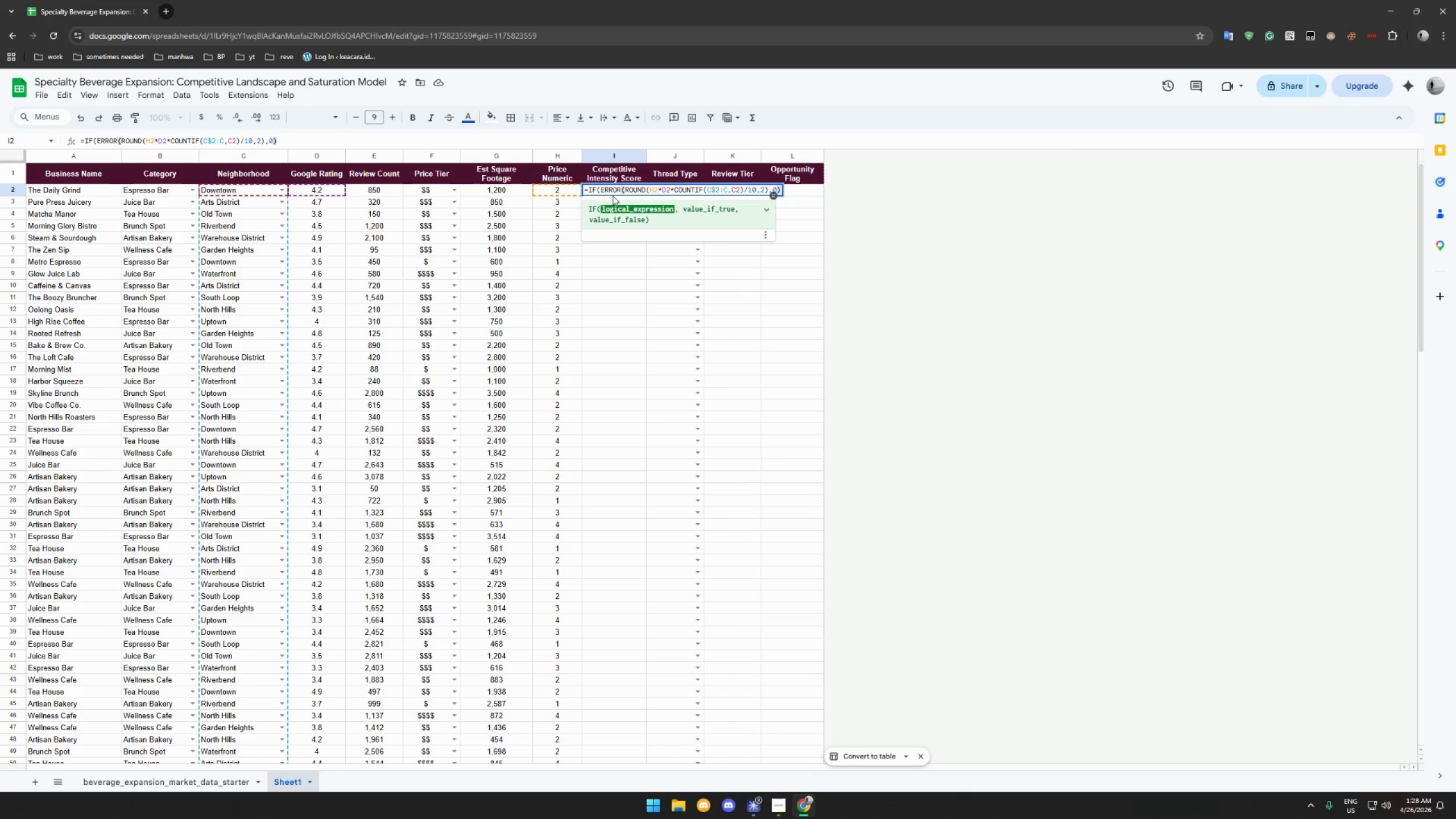 
key(Enter)
 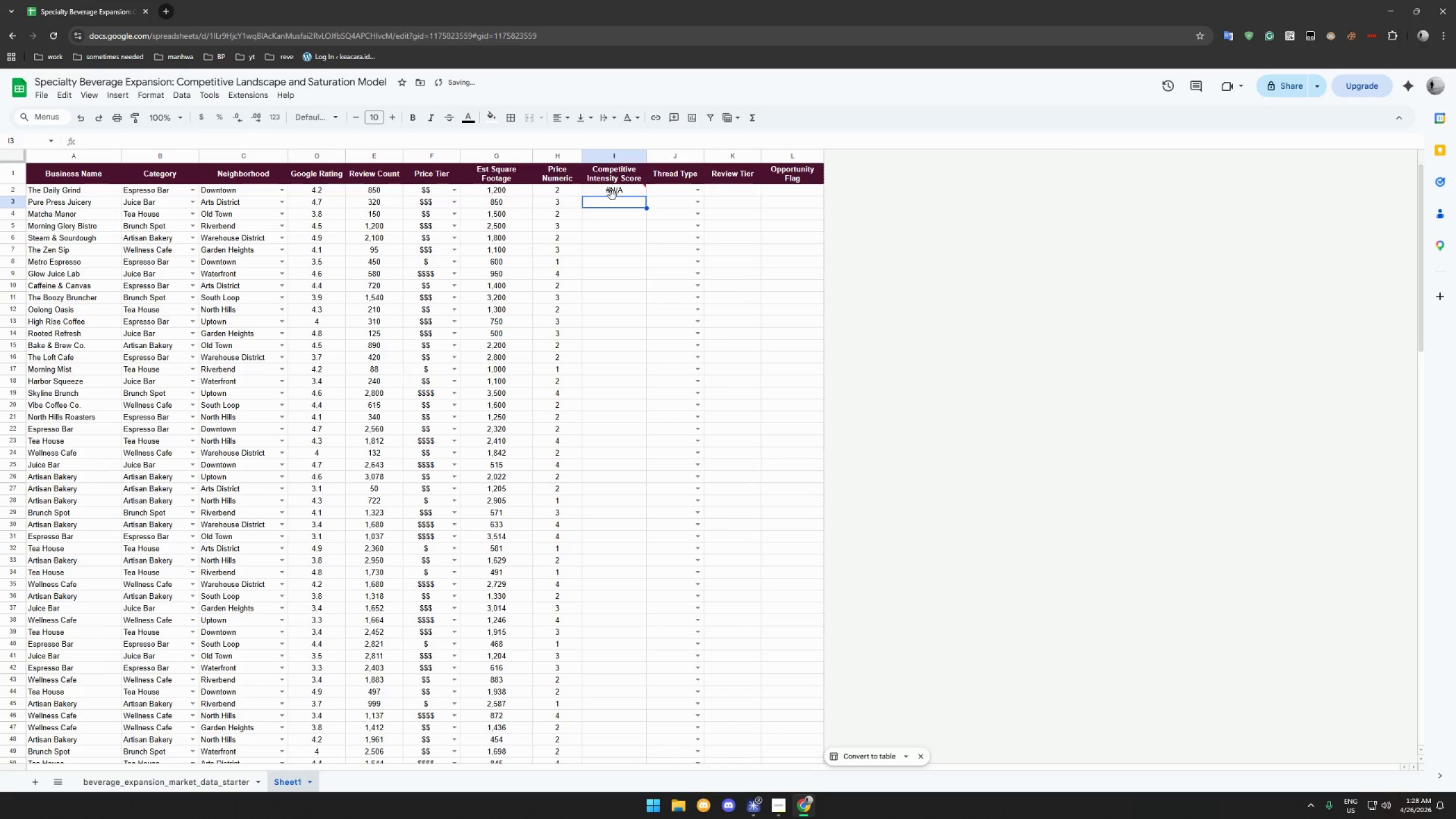 
left_click([614, 193])
 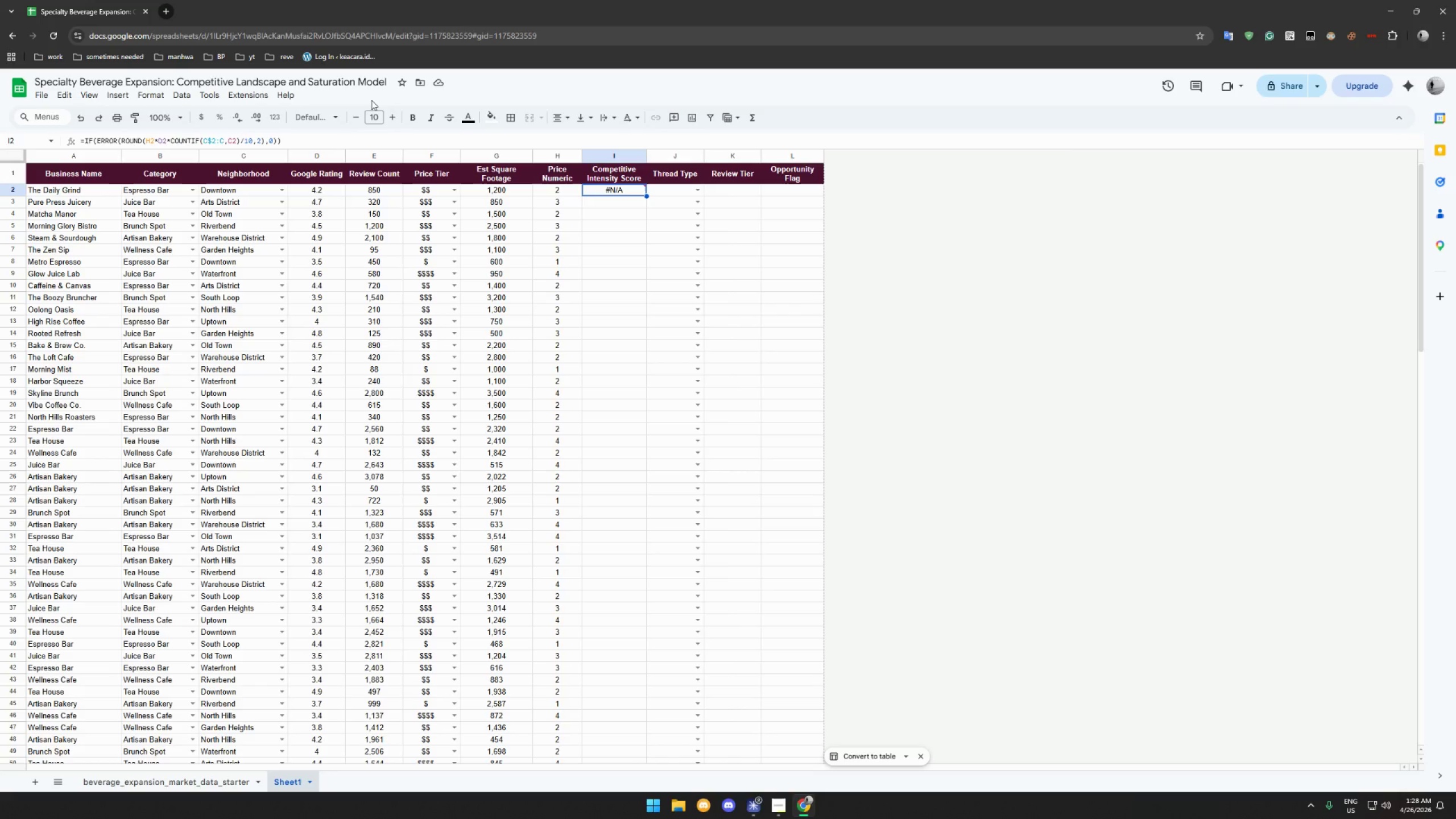 
wait(17.42)
 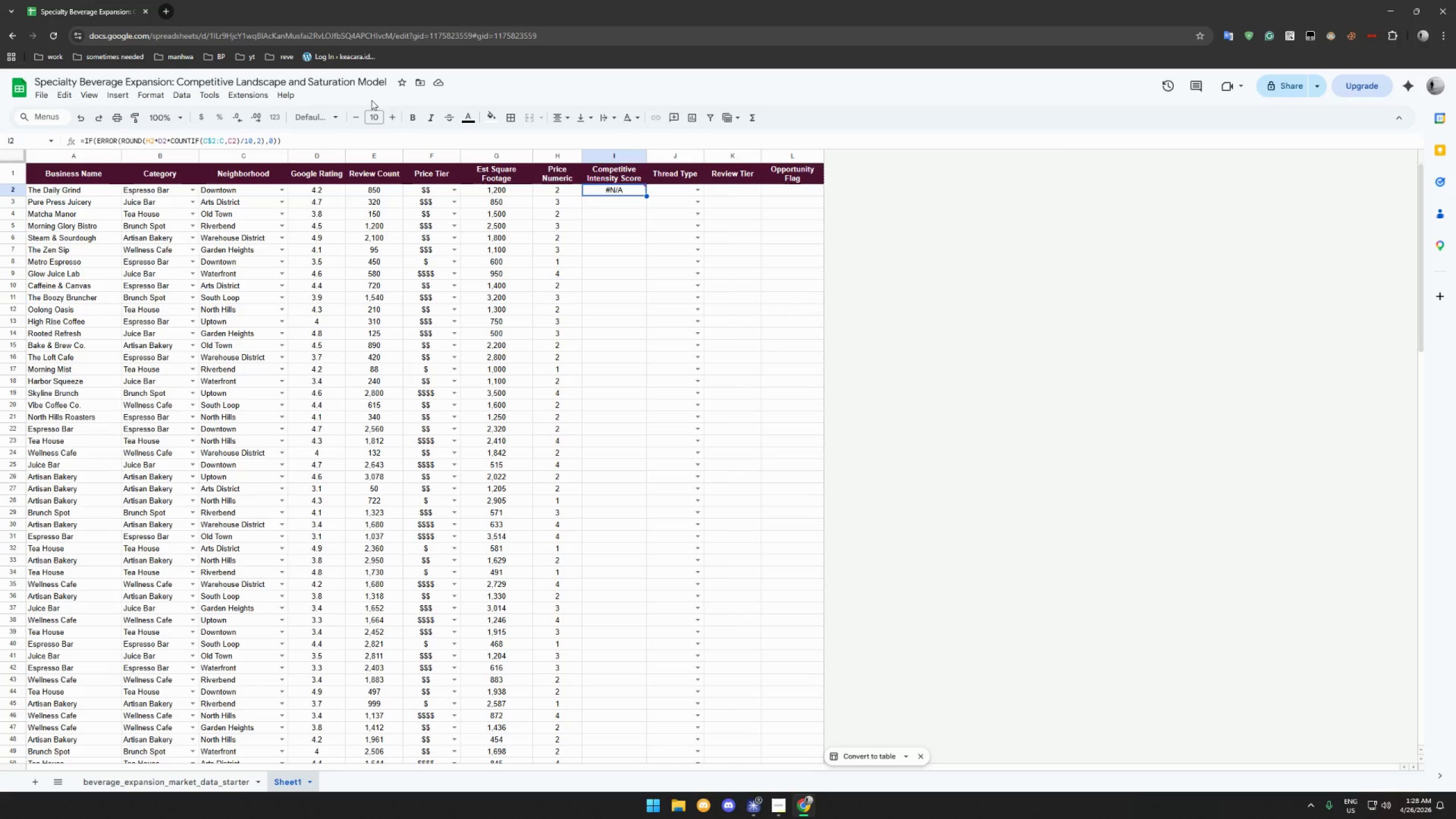 
left_click([169, 140])
 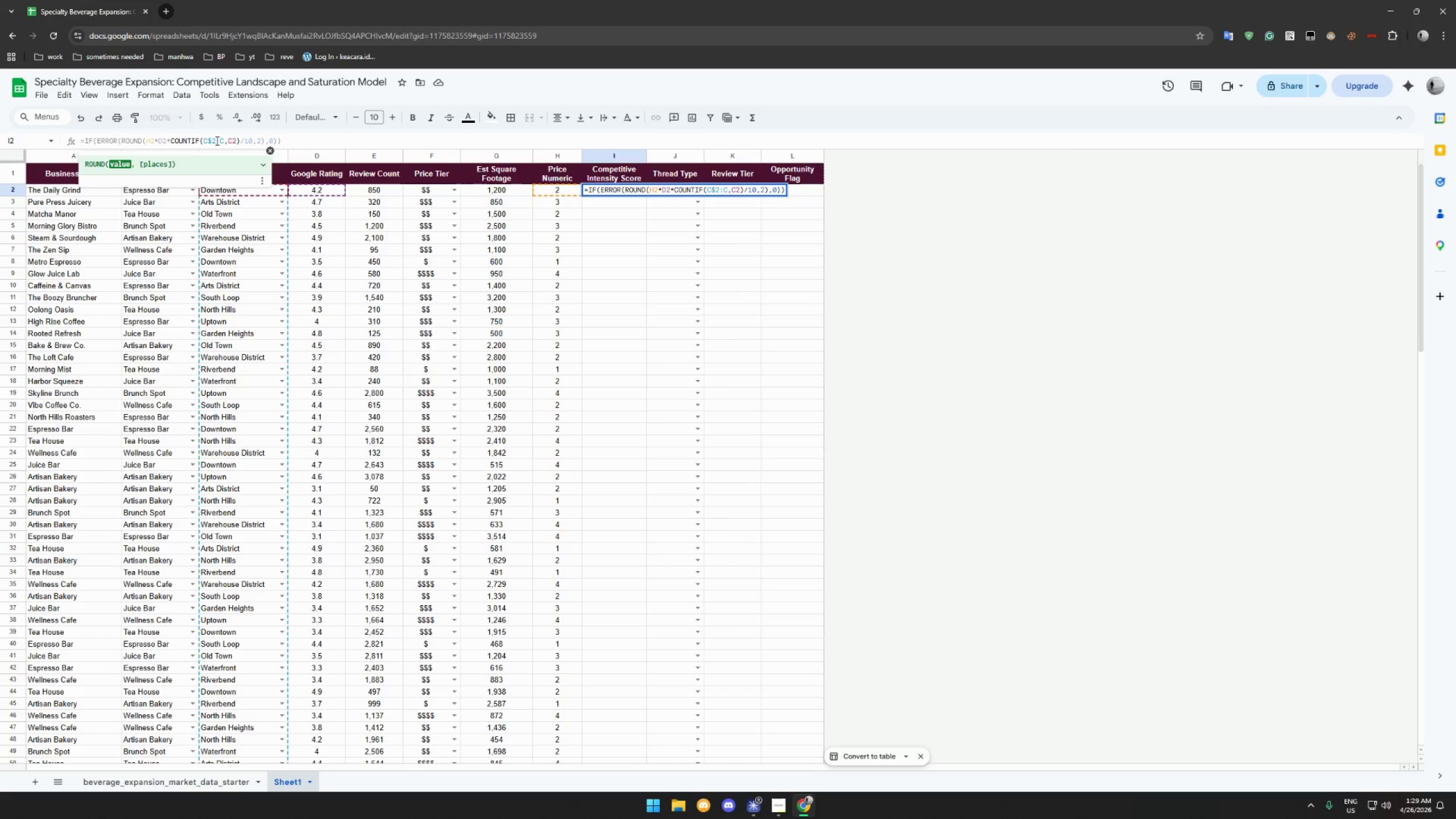 
wait(8.97)
 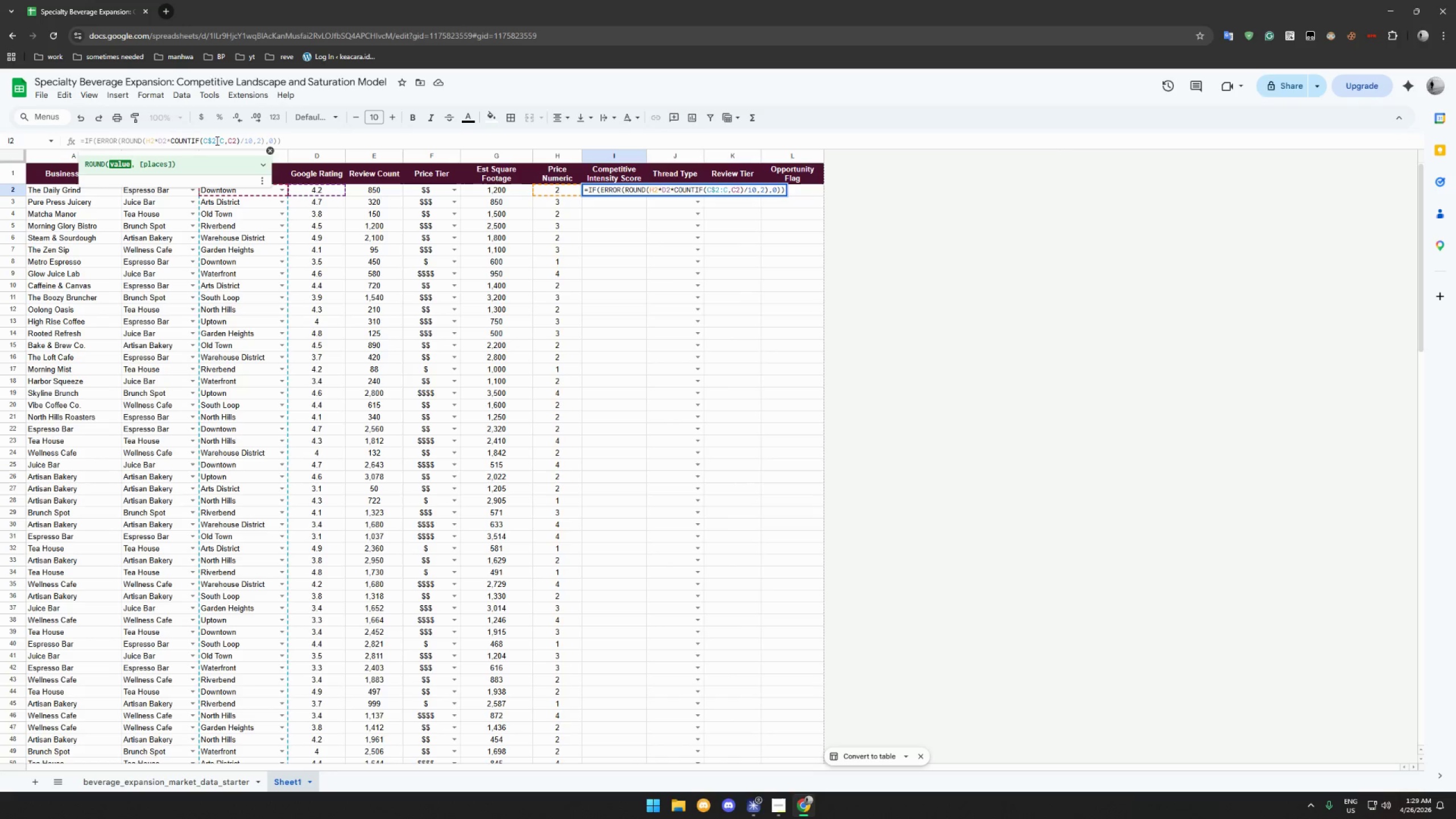 
left_click([281, 139])
 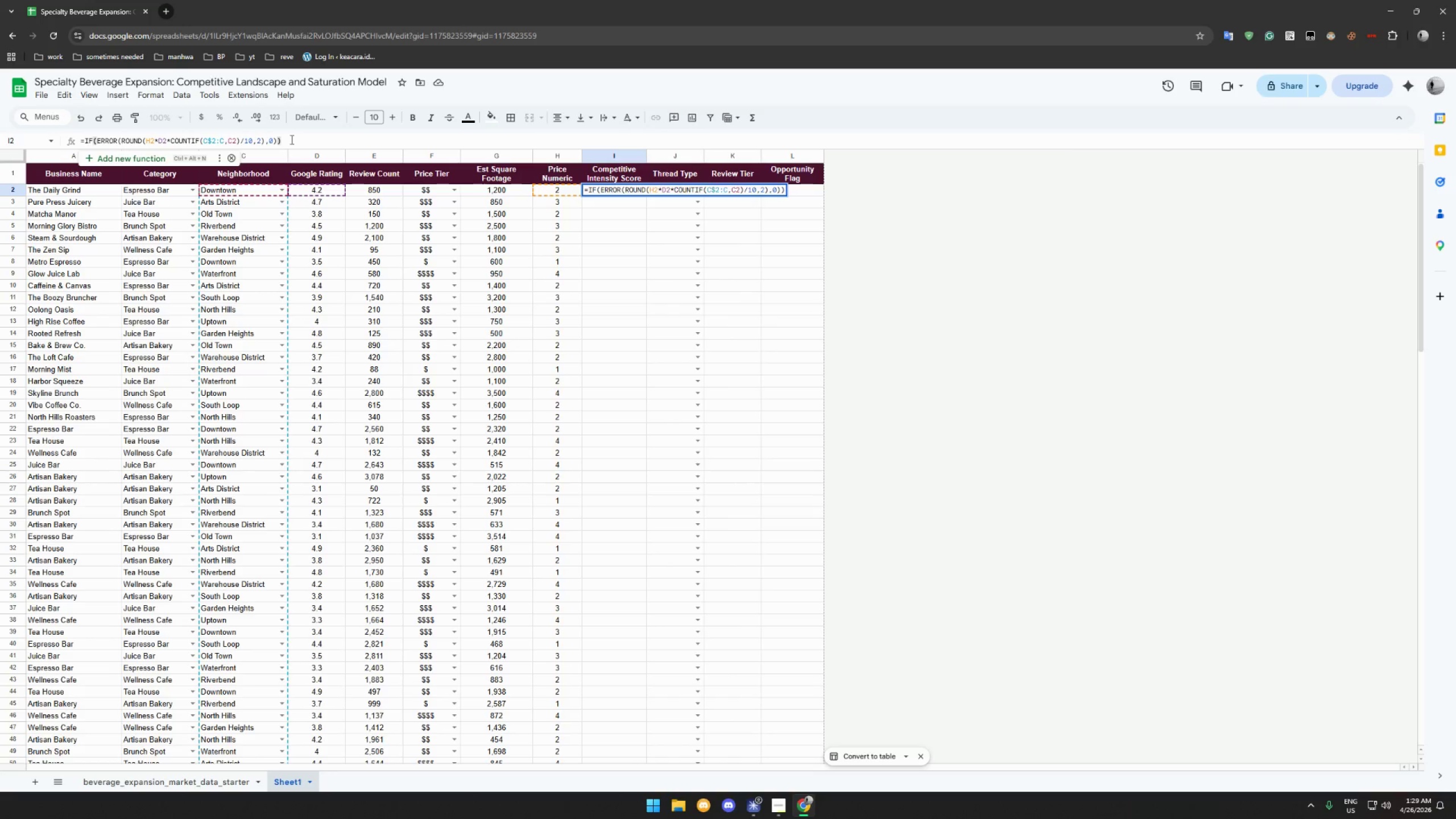 
key(Backspace)
 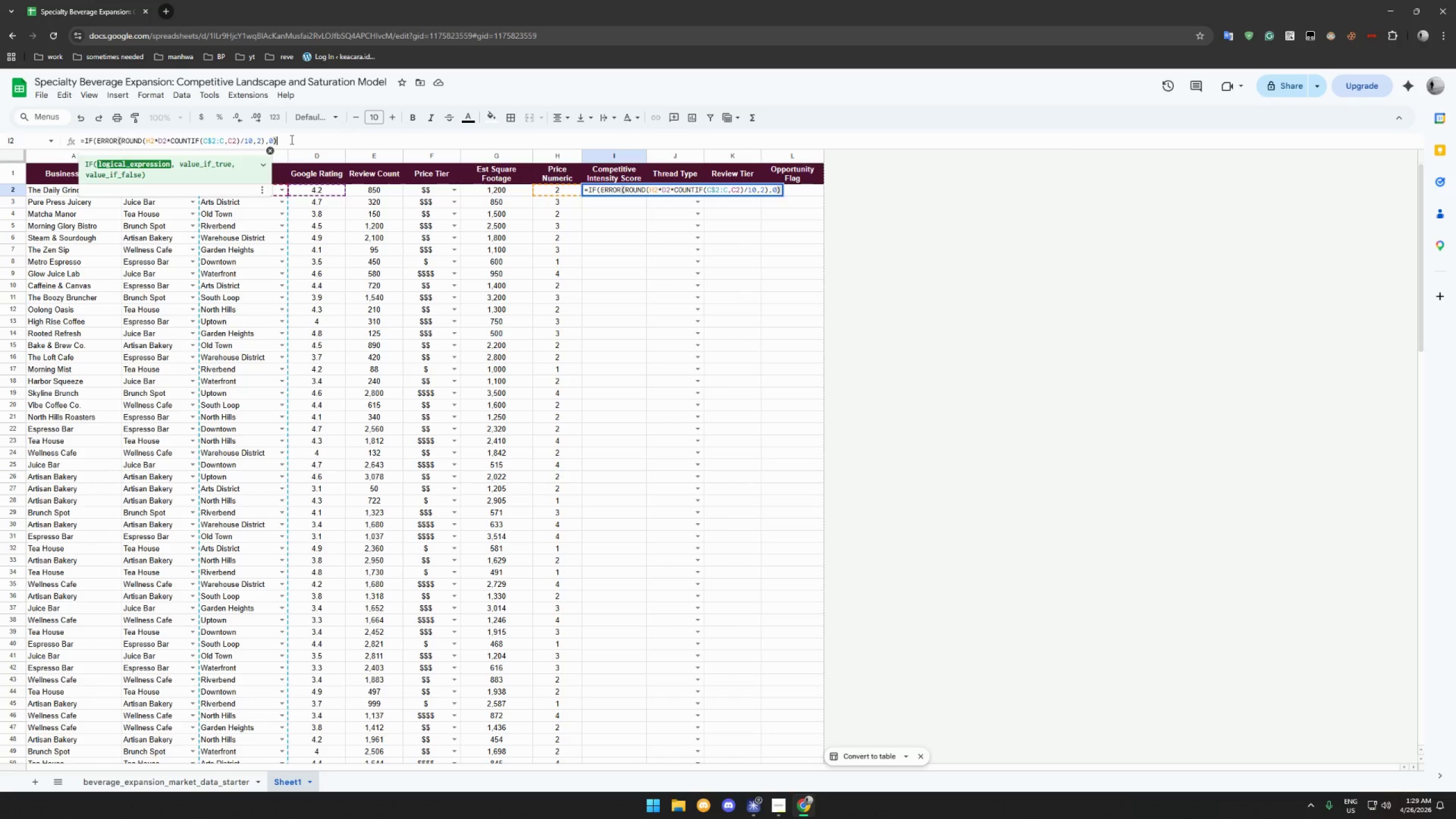 
key(Enter)
 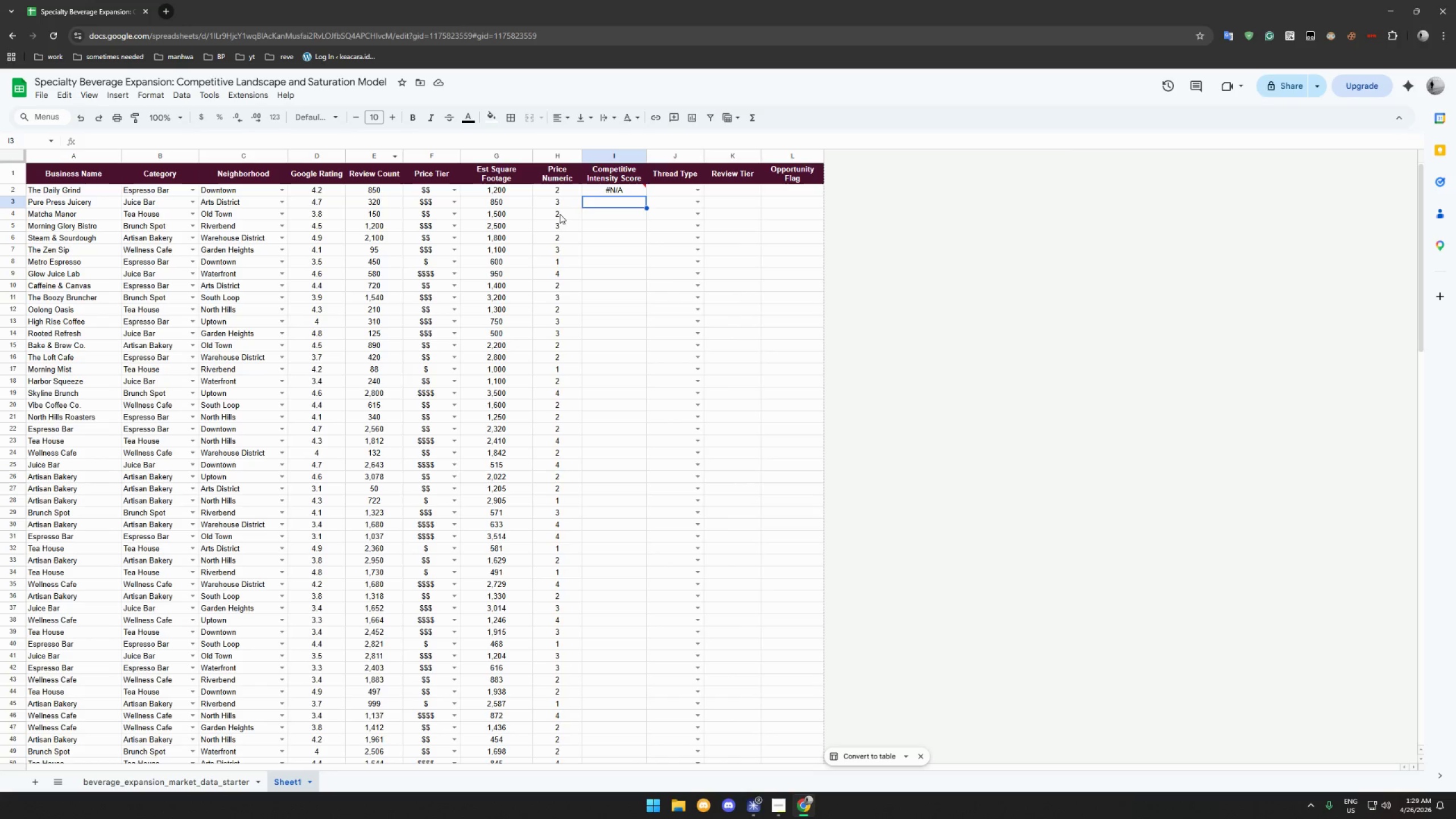 
left_click([595, 189])
 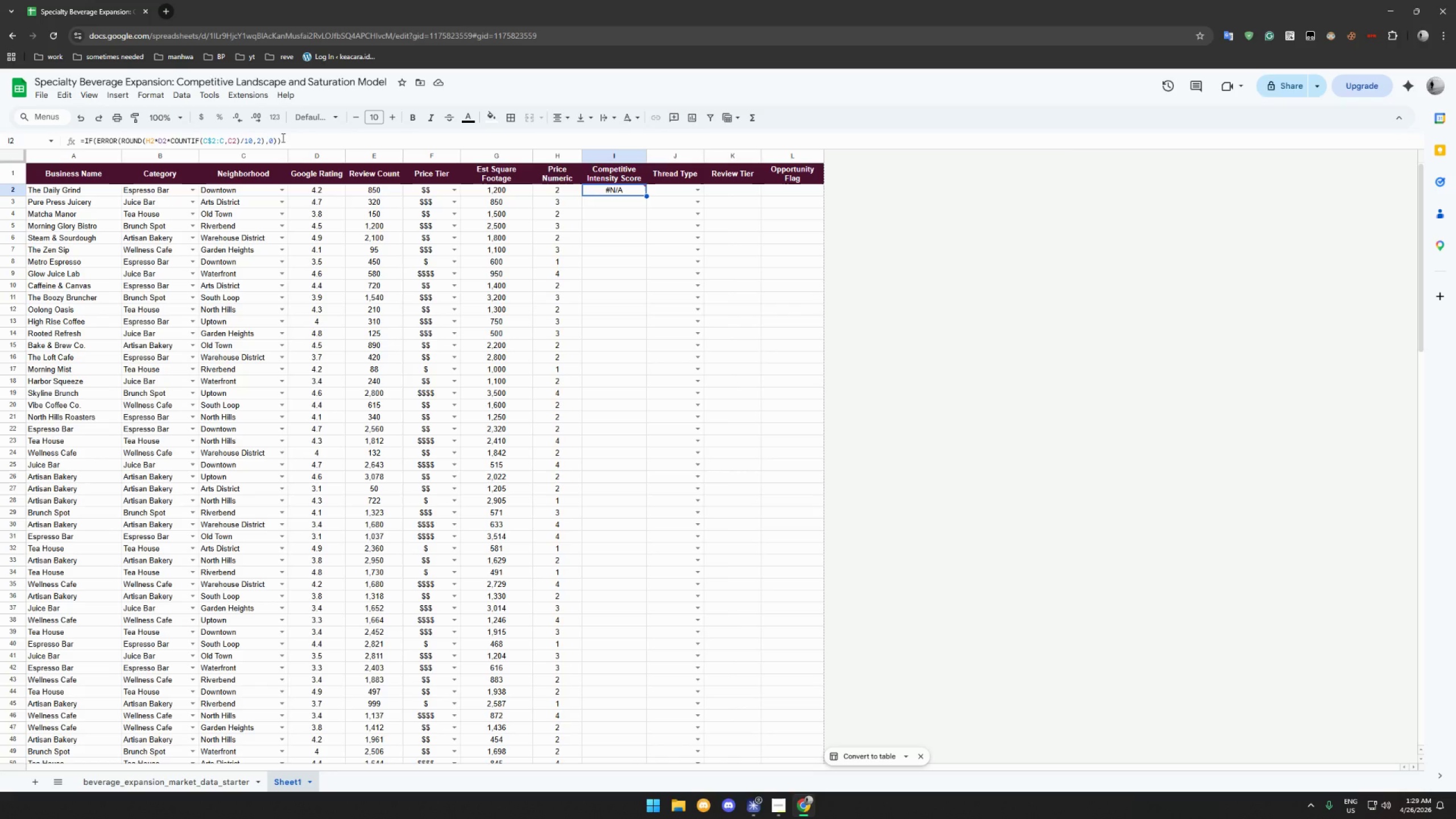 
wait(19.34)
 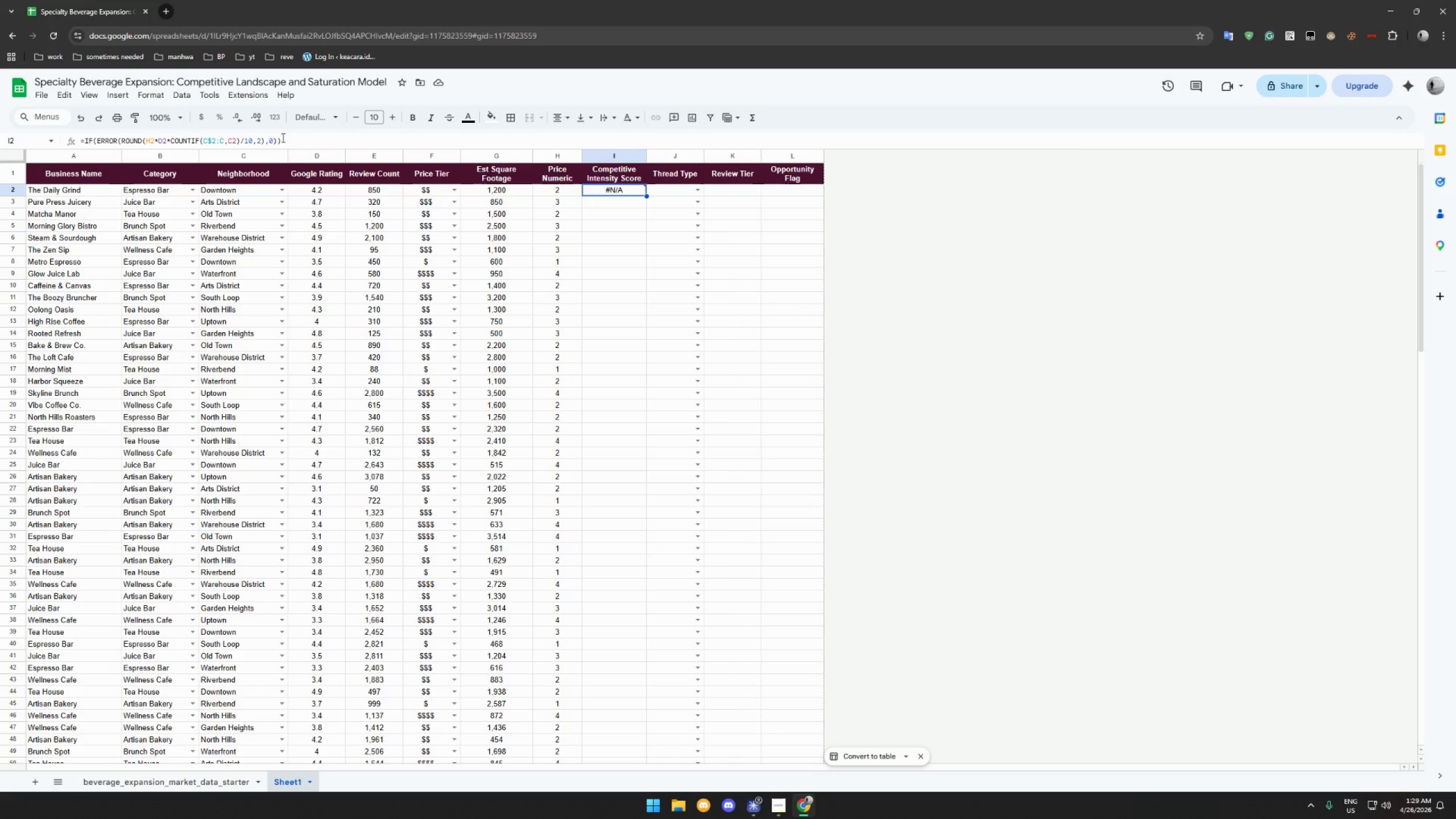 
double_click([303, 140])
 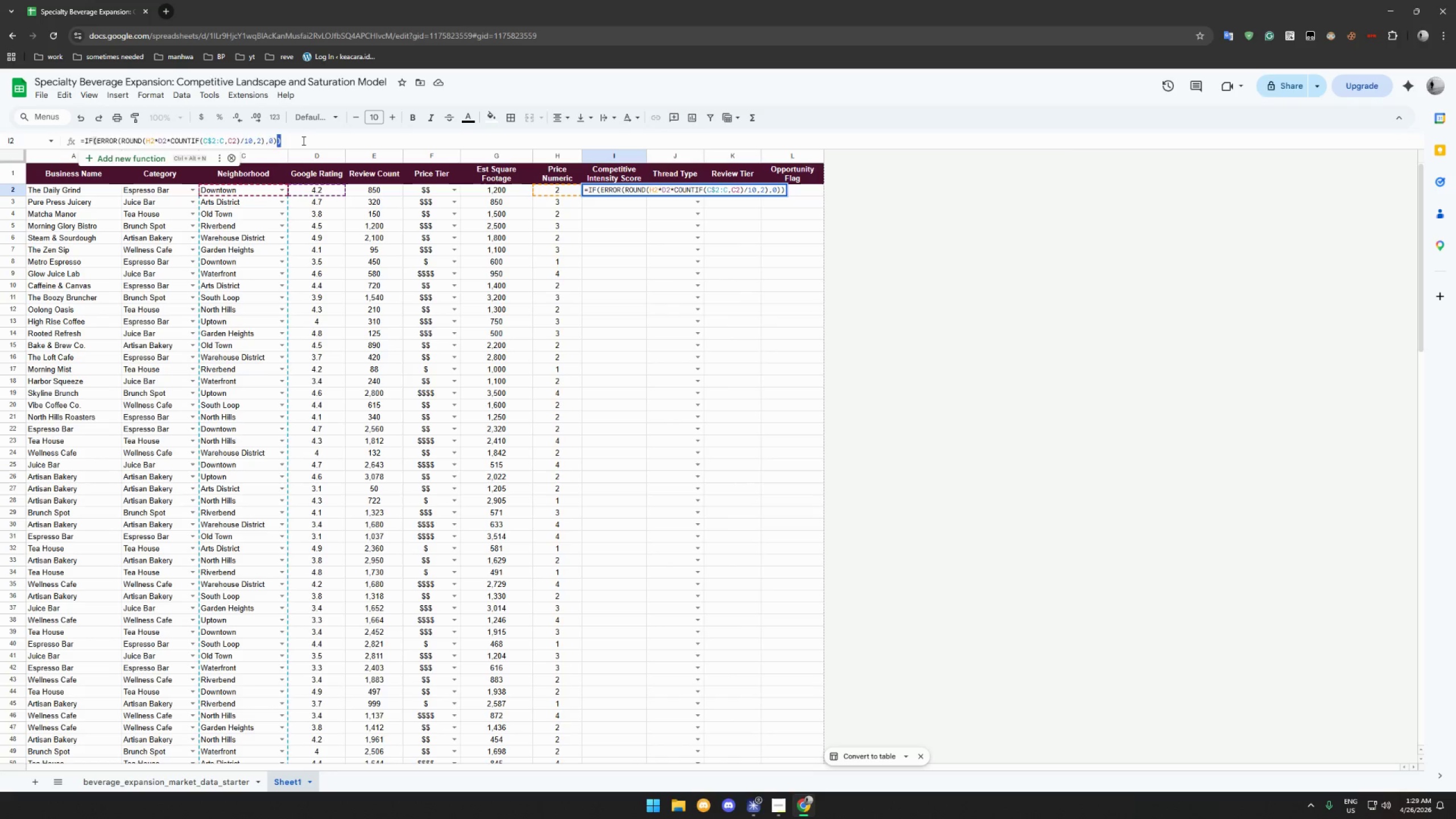 
triple_click([303, 140])
 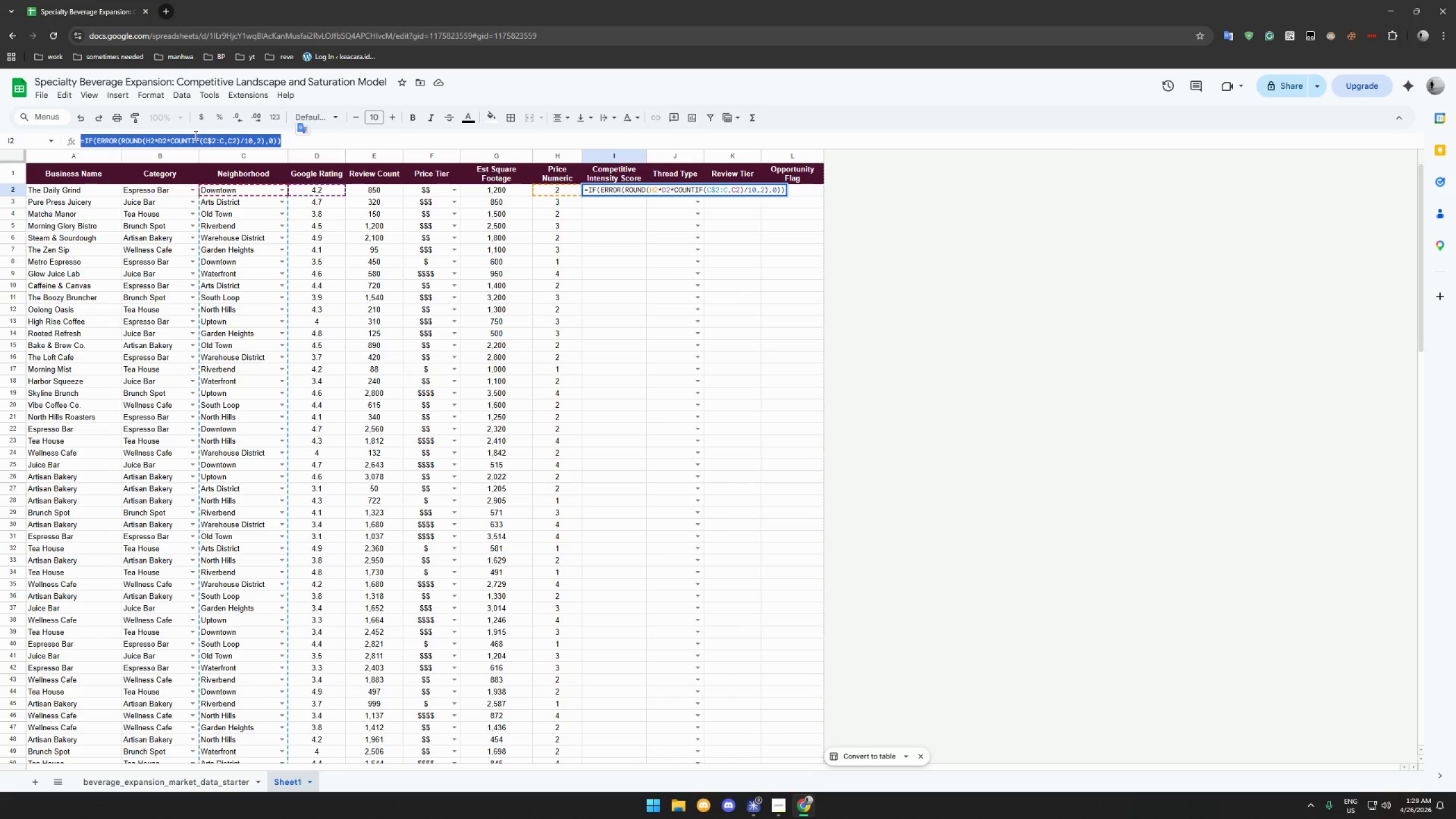 
left_click([99, 142])
 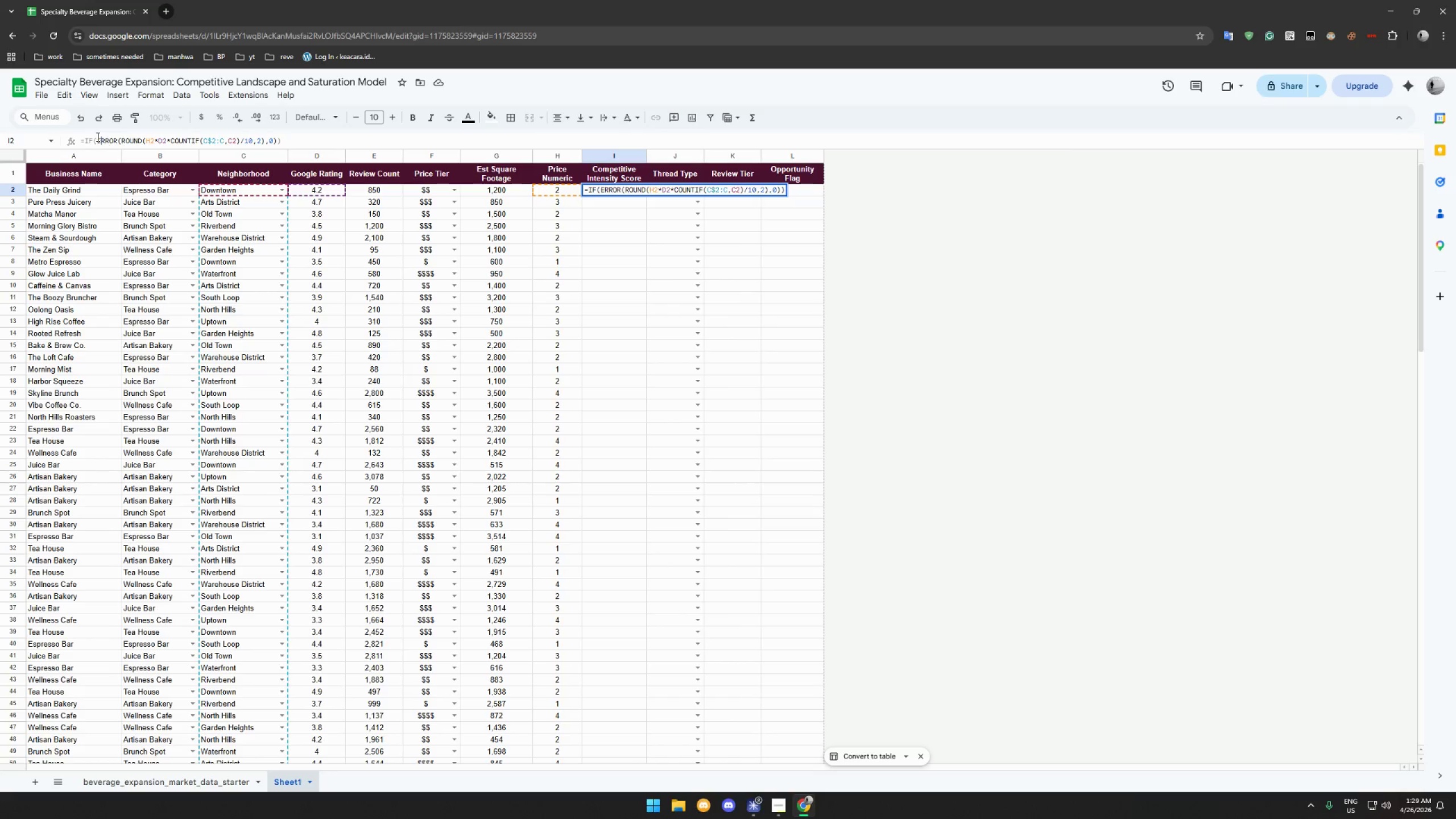 
left_click([97, 136])
 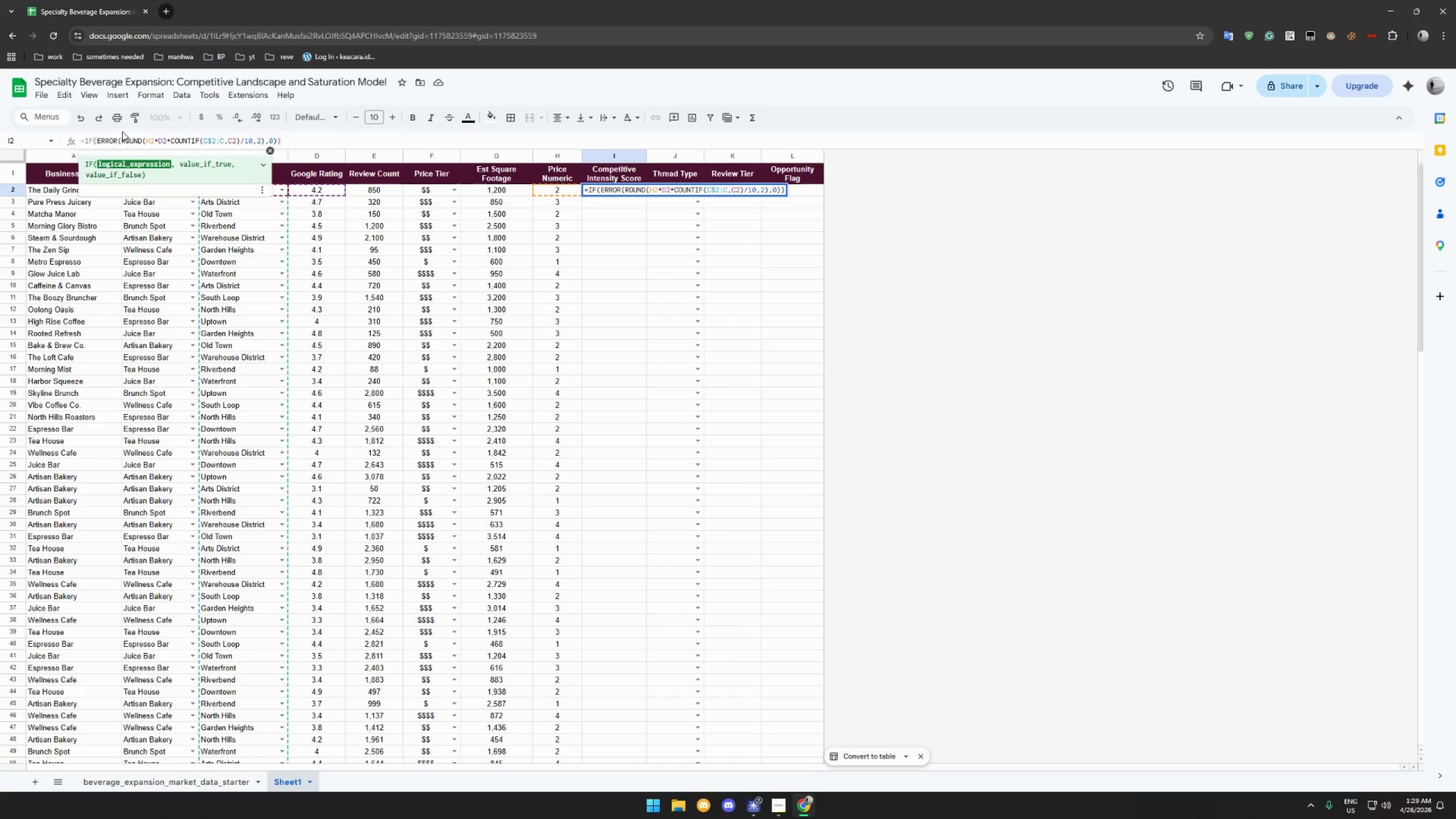 
key(Backspace)
 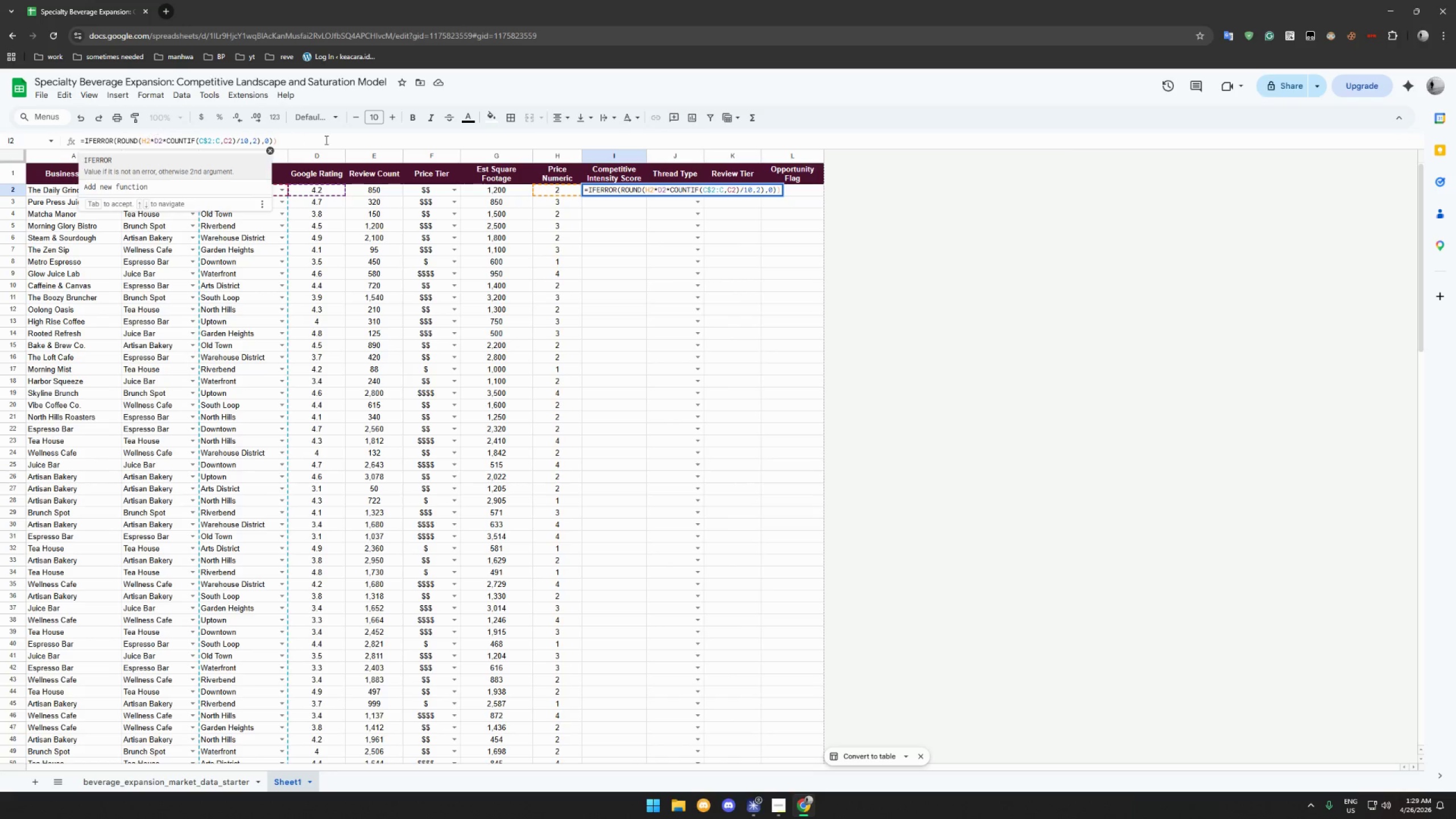 
left_click([325, 140])
 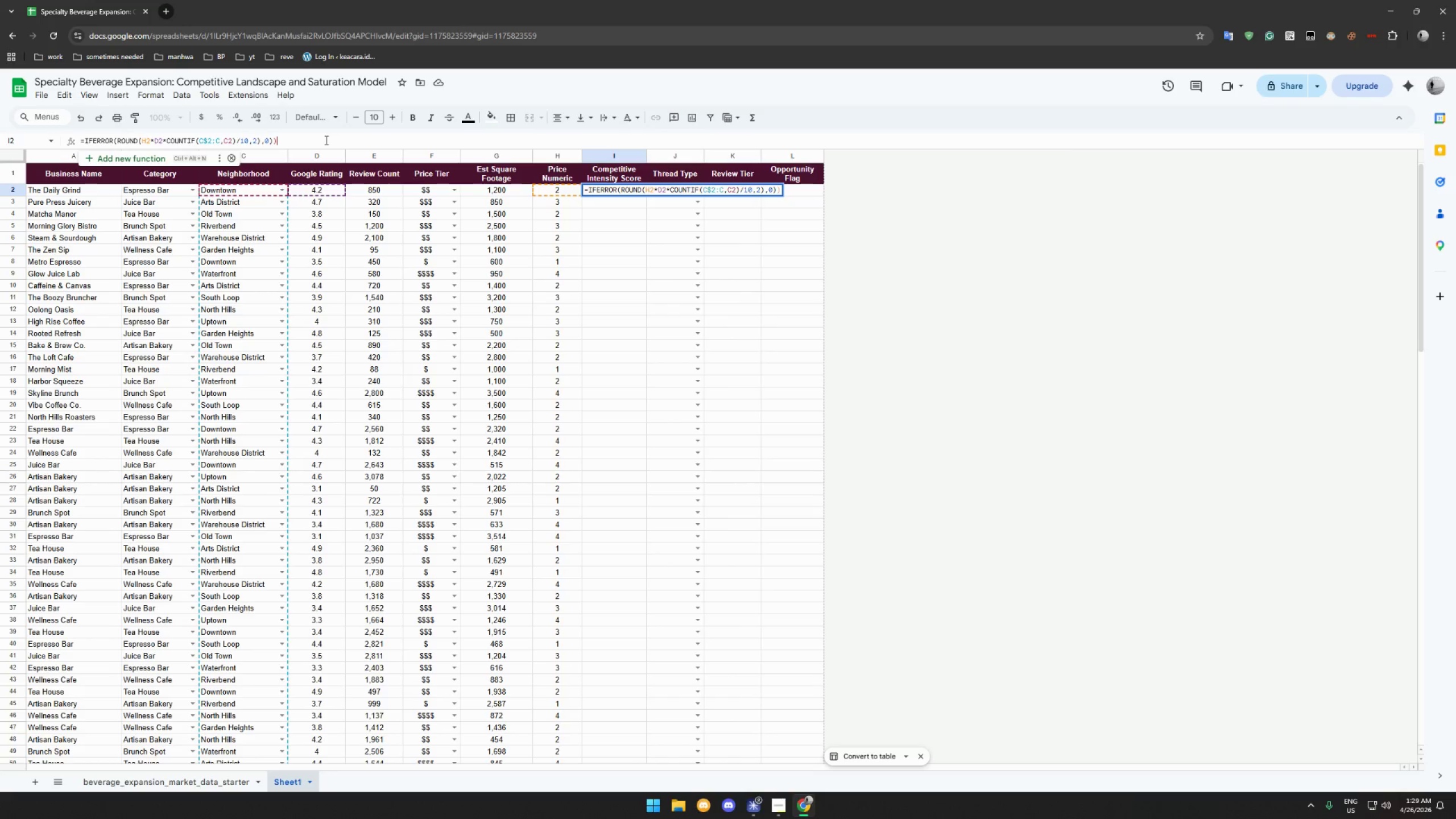 
key(Backspace)
 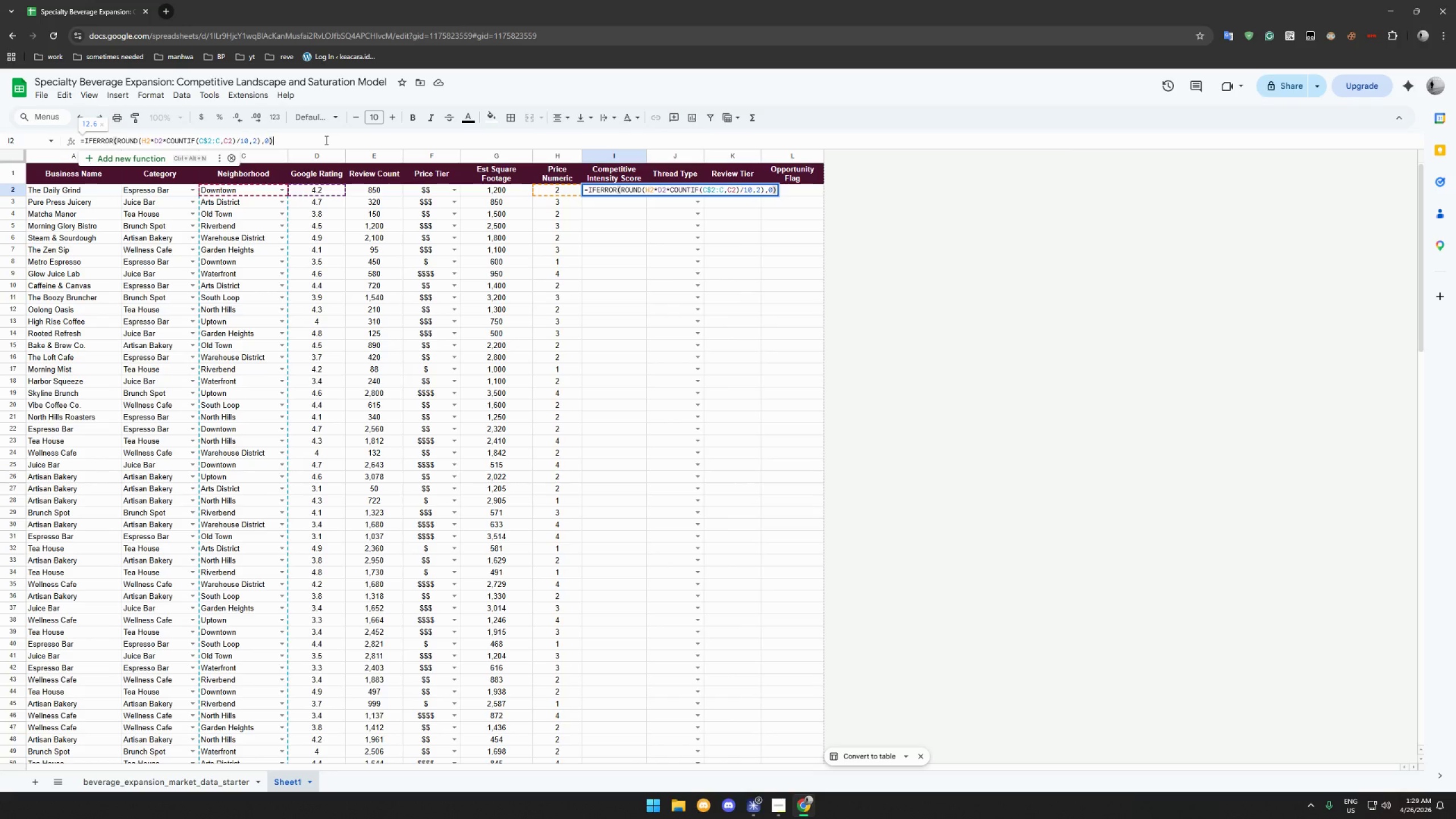 
key(Enter)
 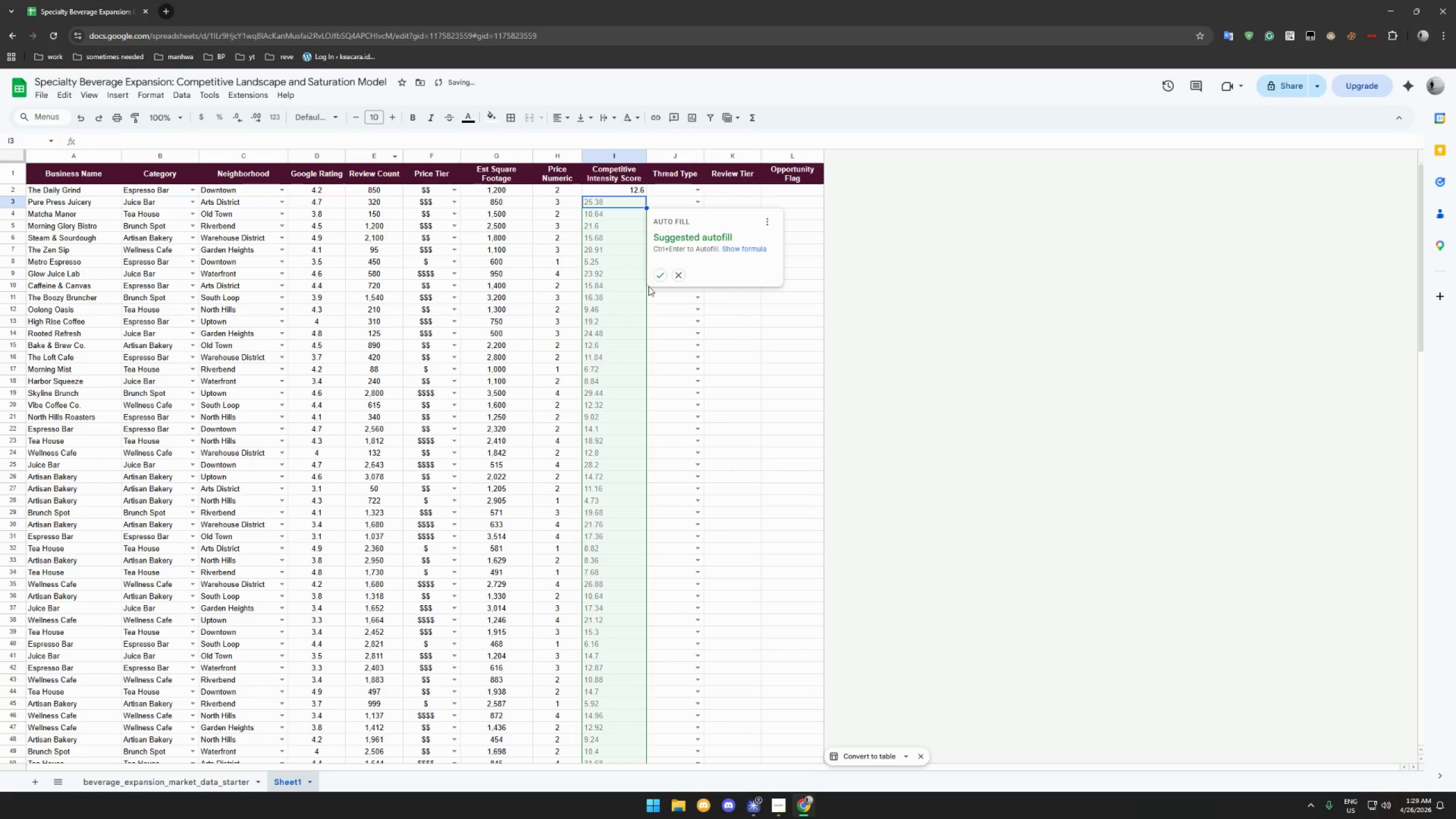 
left_click([661, 278])
 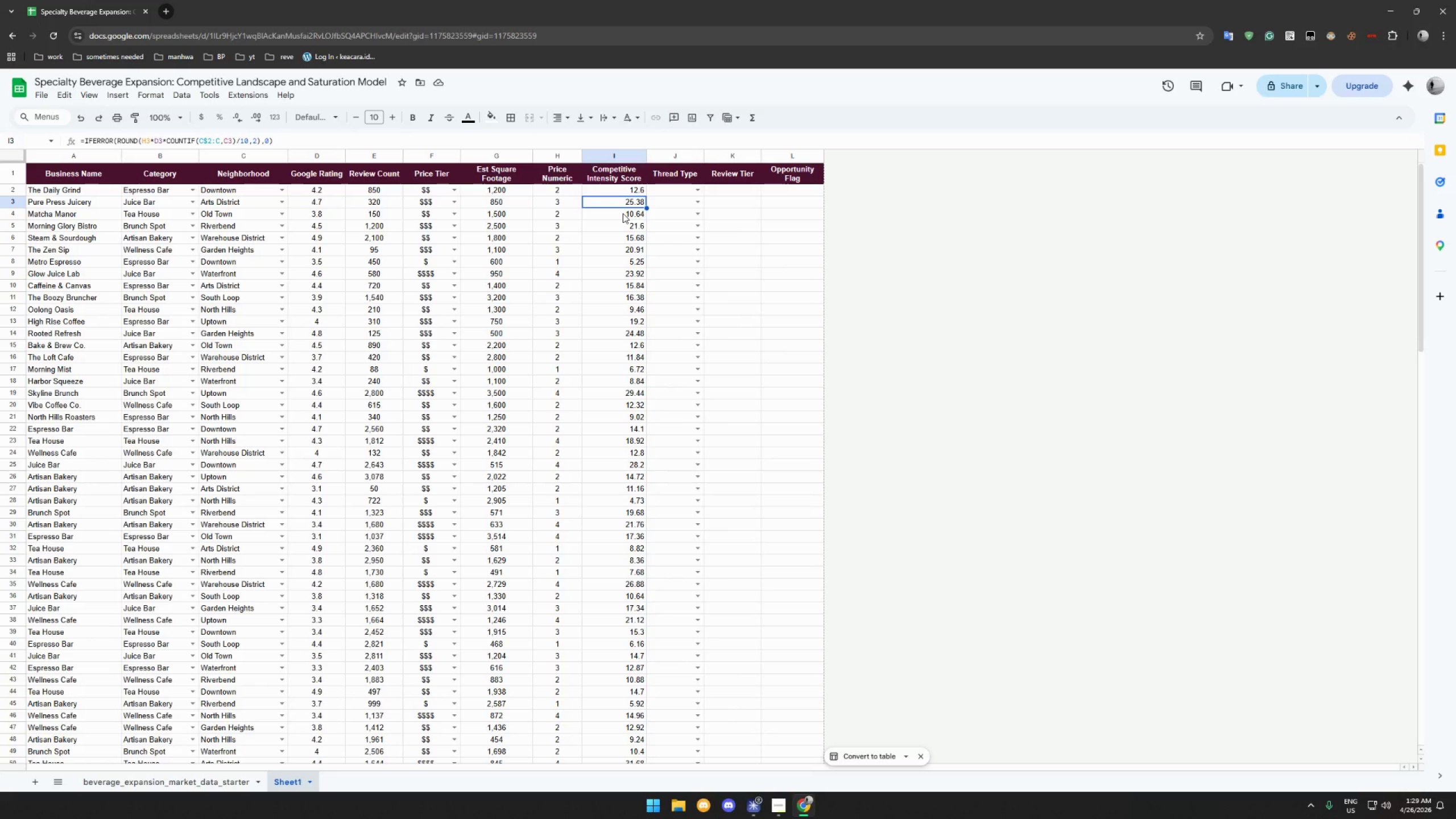 
wait(10.66)
 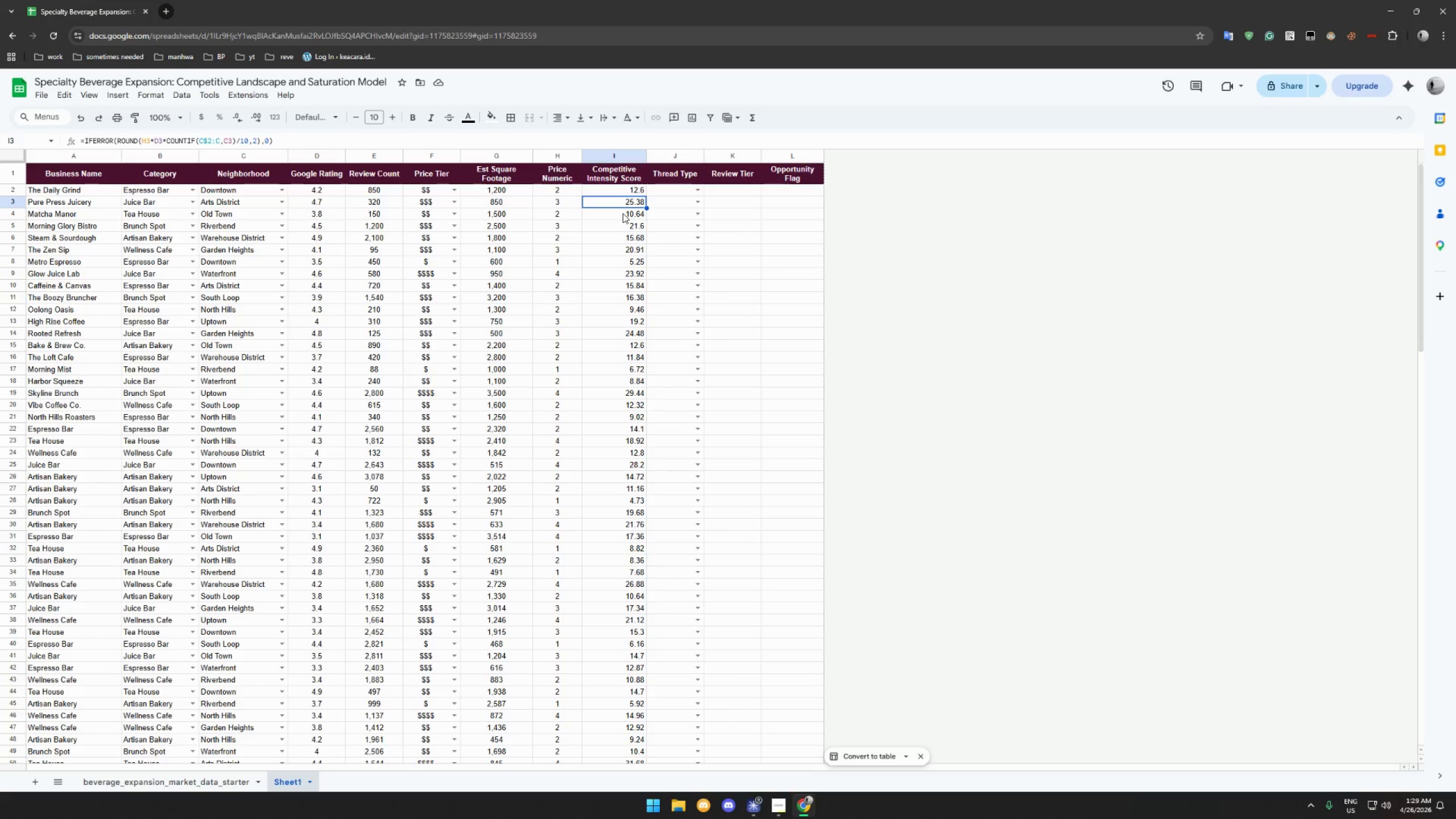 
left_click([625, 195])
 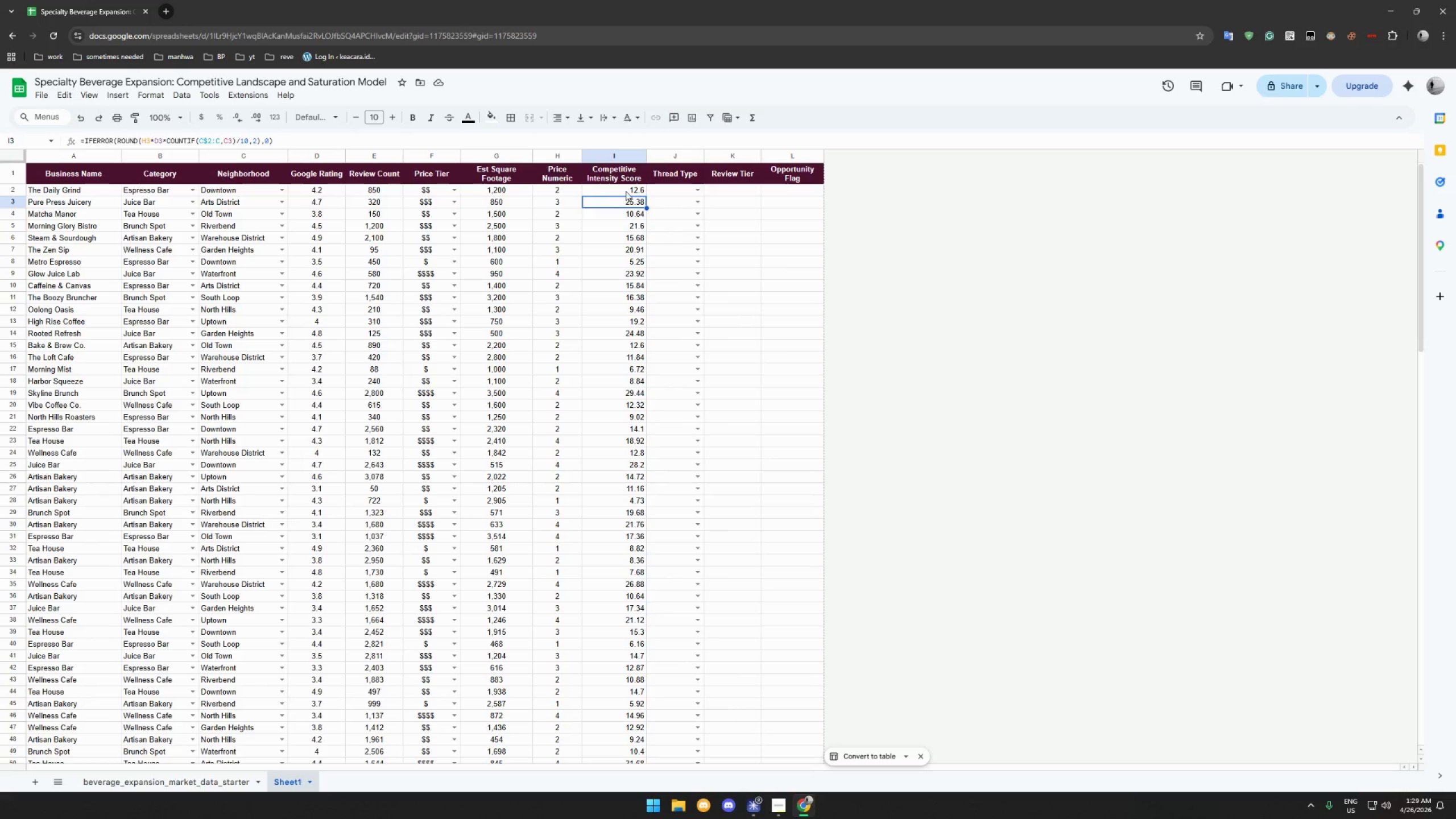 
left_click([626, 191])
 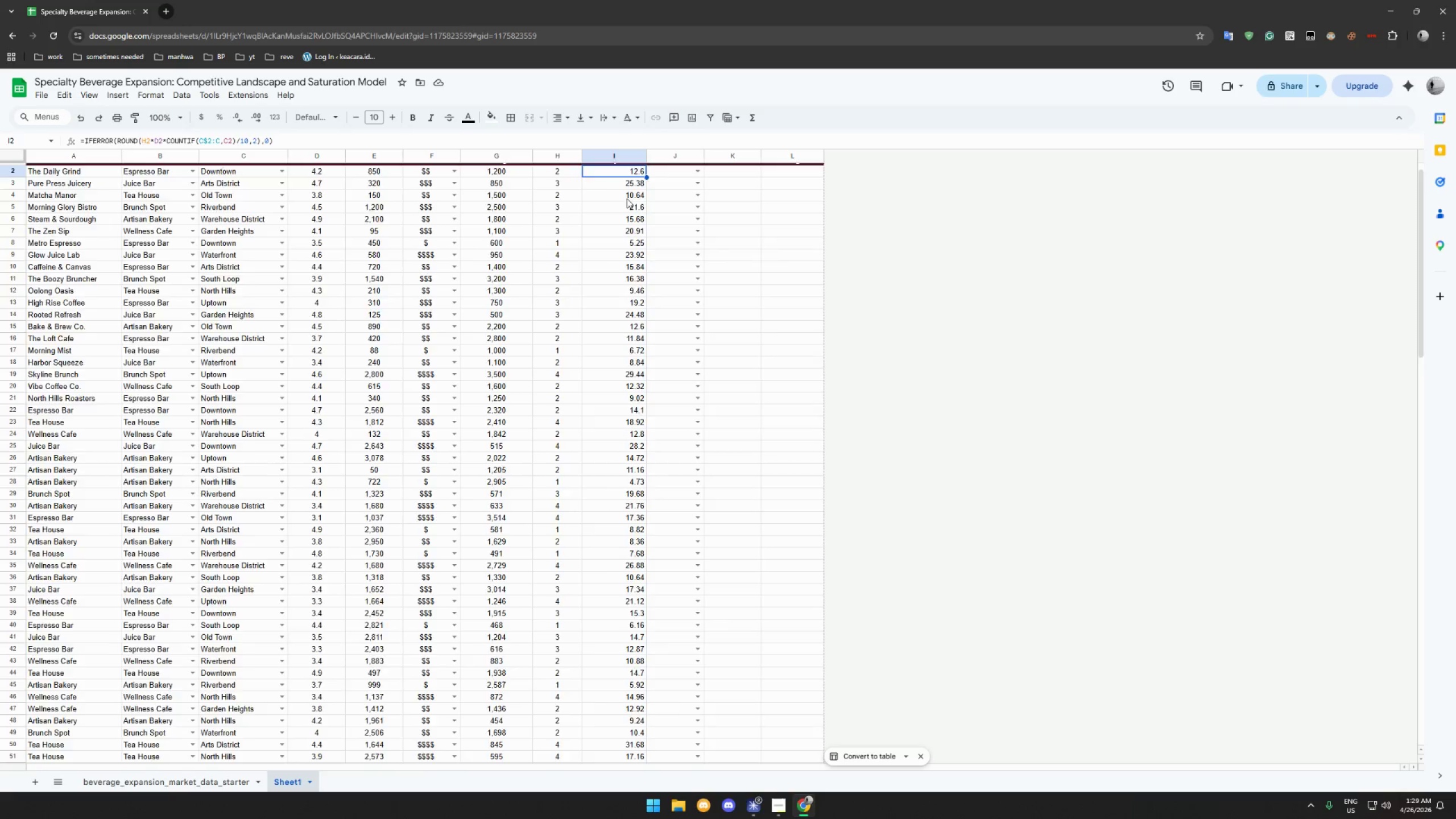 
scroll: coordinate [630, 202], scroll_direction: up, amount: 1.0
 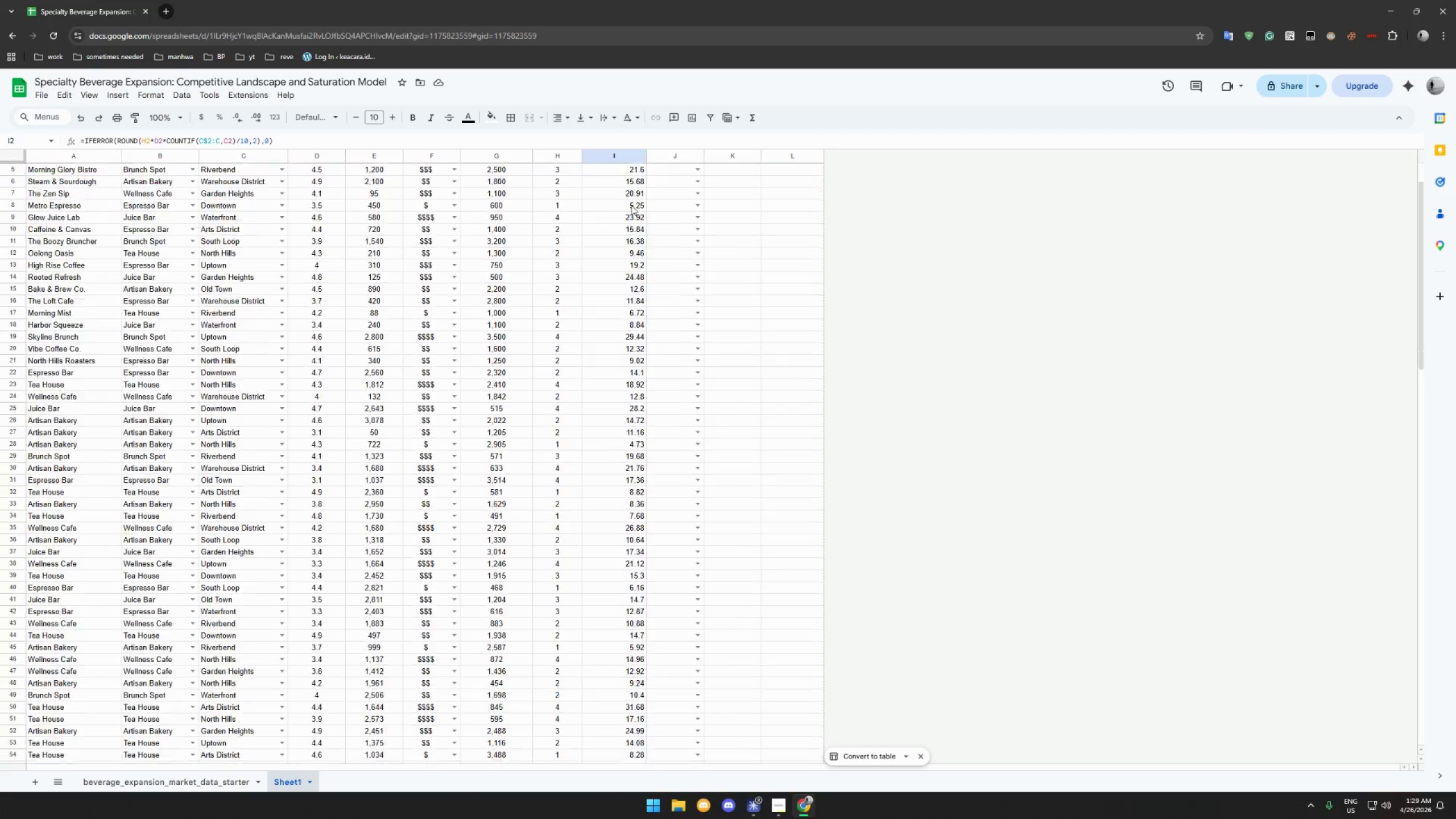 
hold_key(key=ShiftLeft, duration=0.91)
 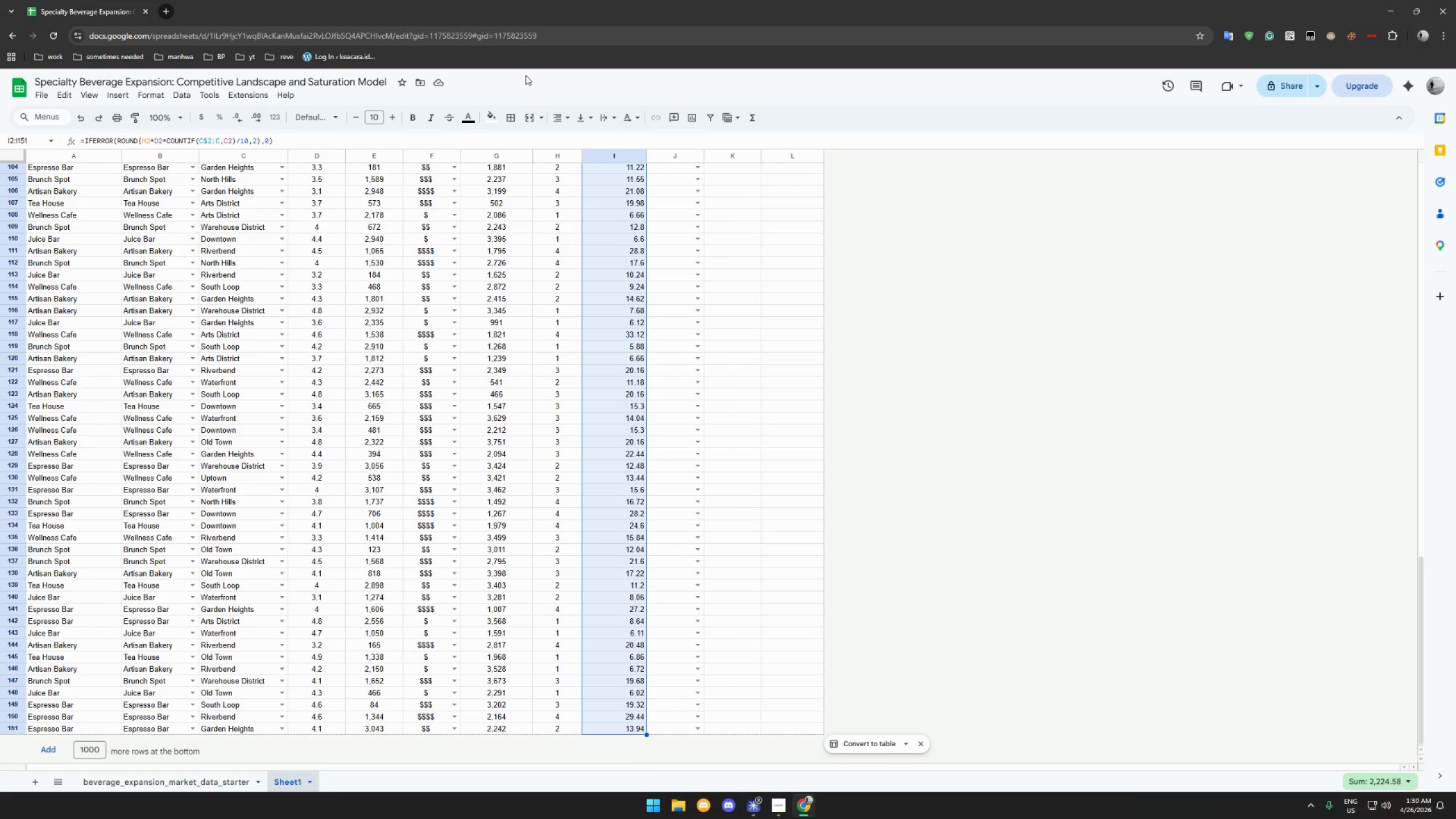 
scroll: coordinate [599, 495], scroll_direction: down, amount: 72.0
 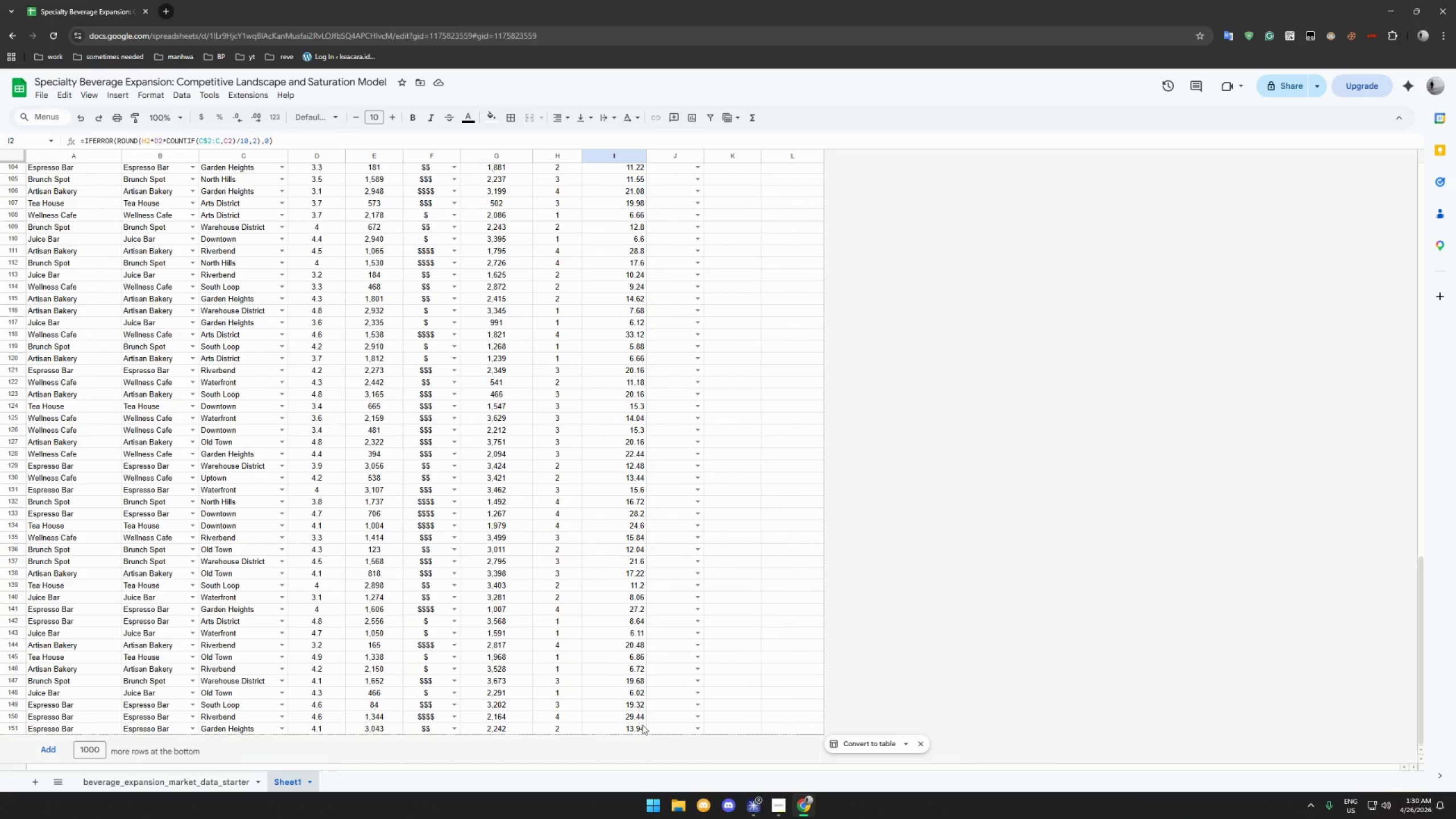 
left_click([635, 731])
 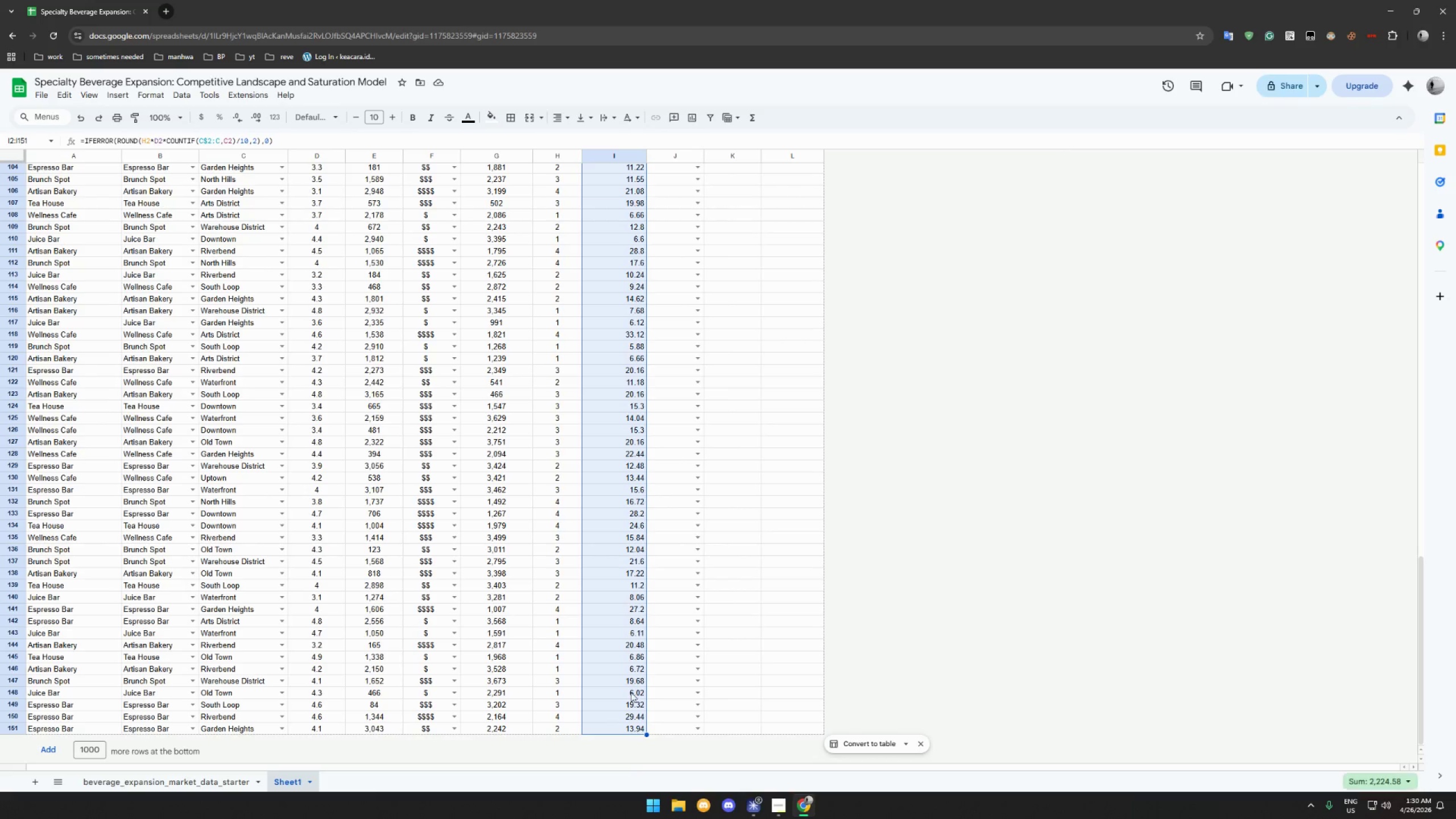 
left_click([555, 117])
 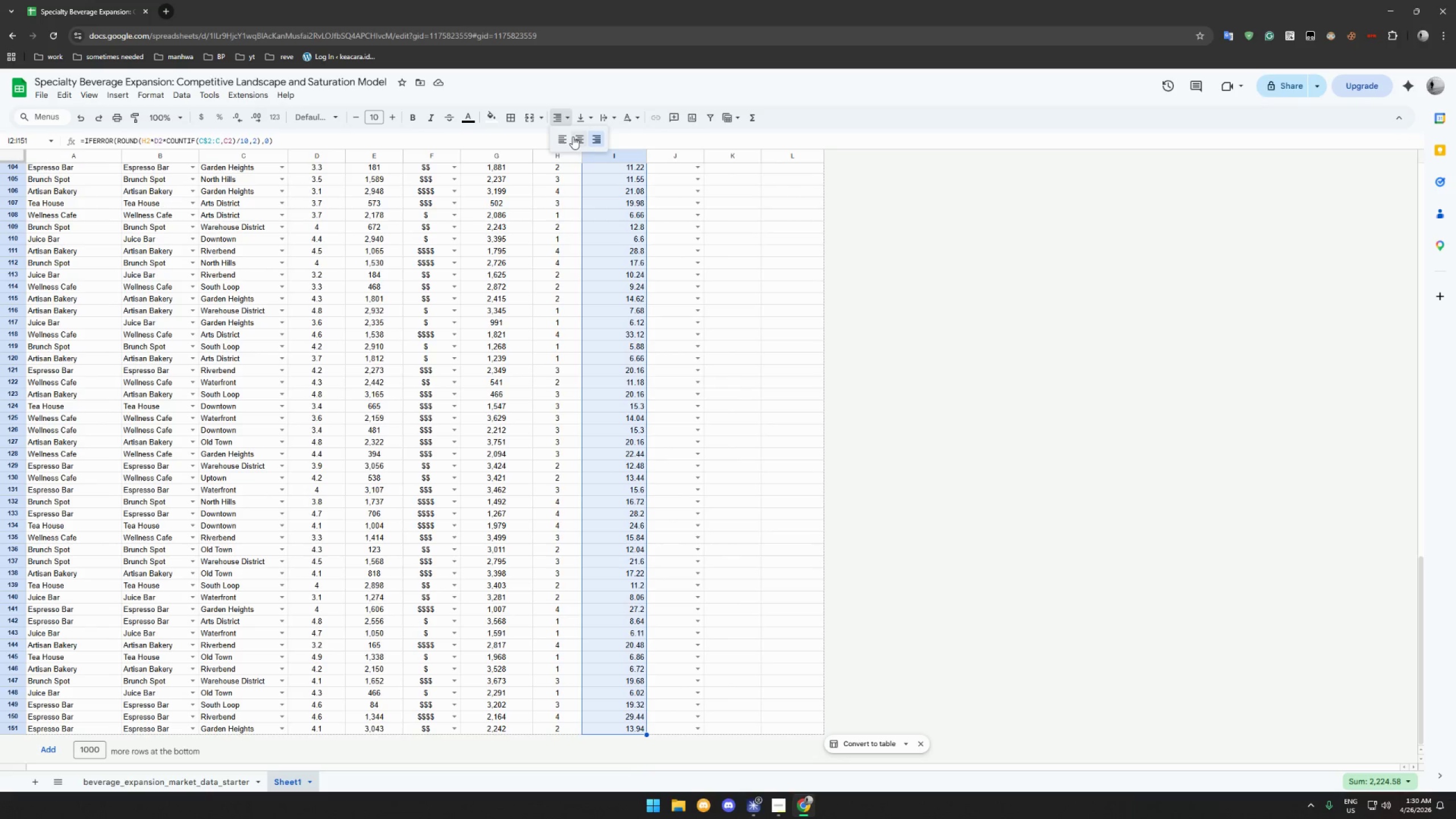 
left_click([574, 136])
 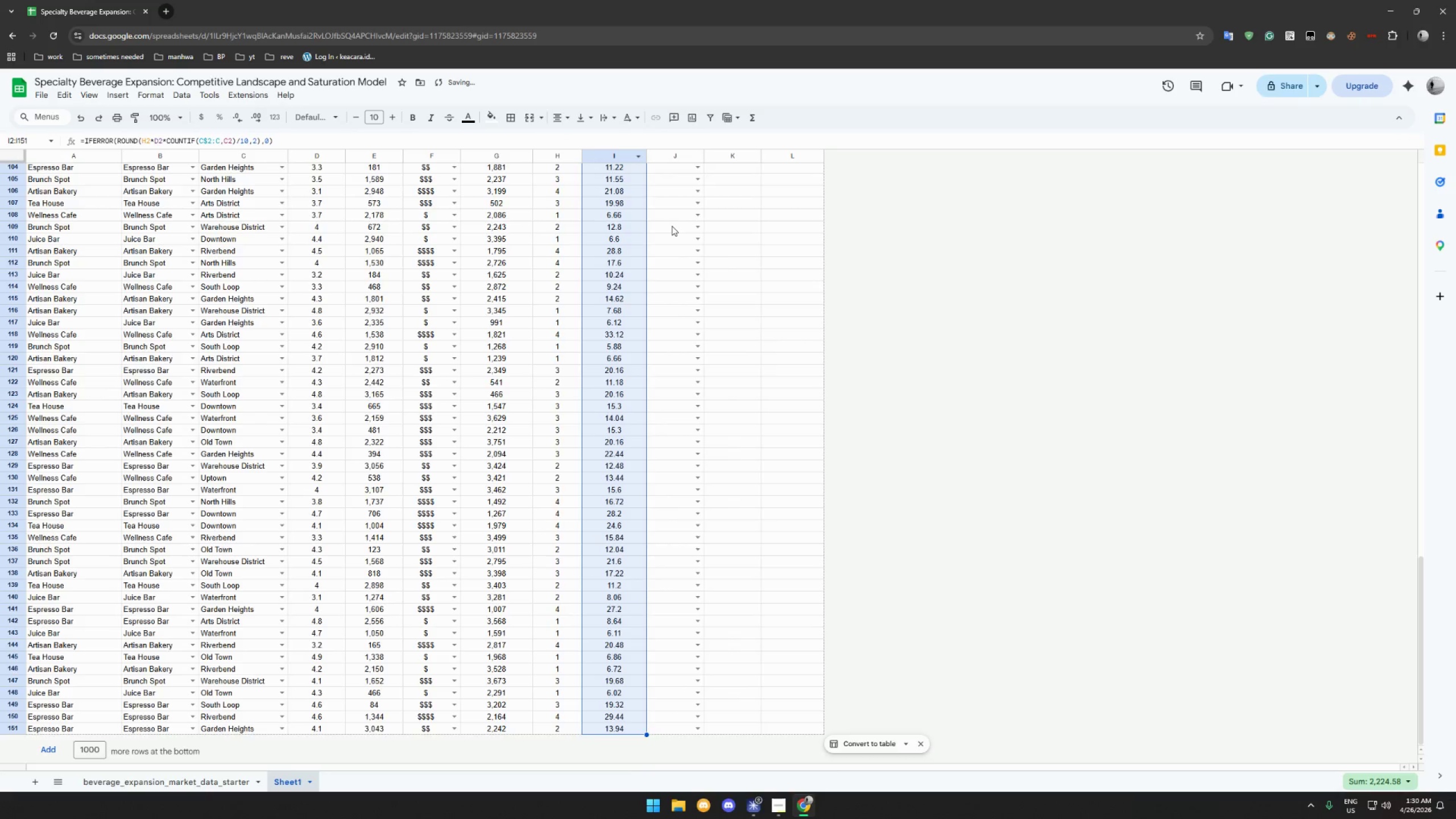 
scroll: coordinate [667, 219], scroll_direction: up, amount: 30.0
 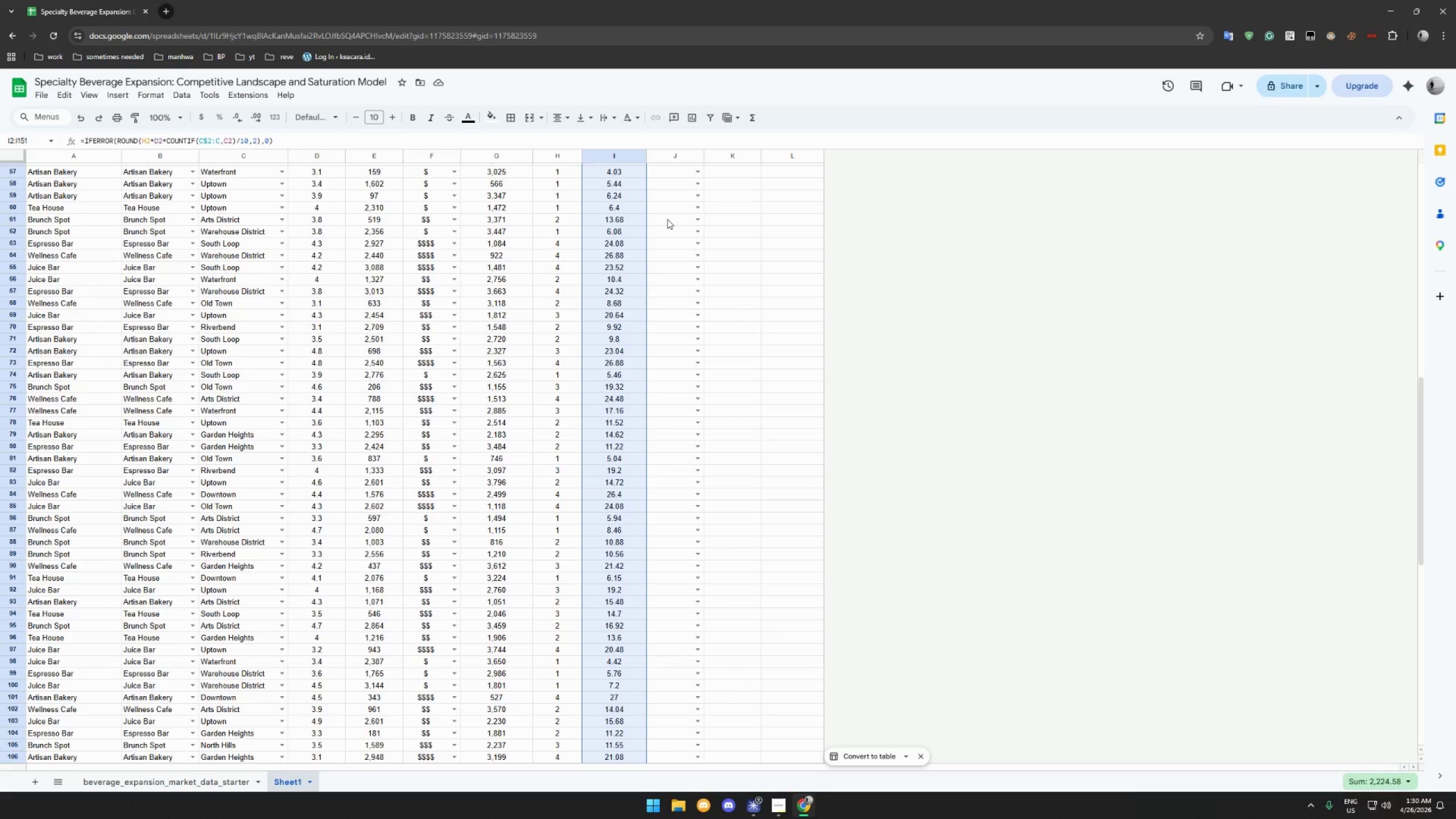 
wait(18.04)
 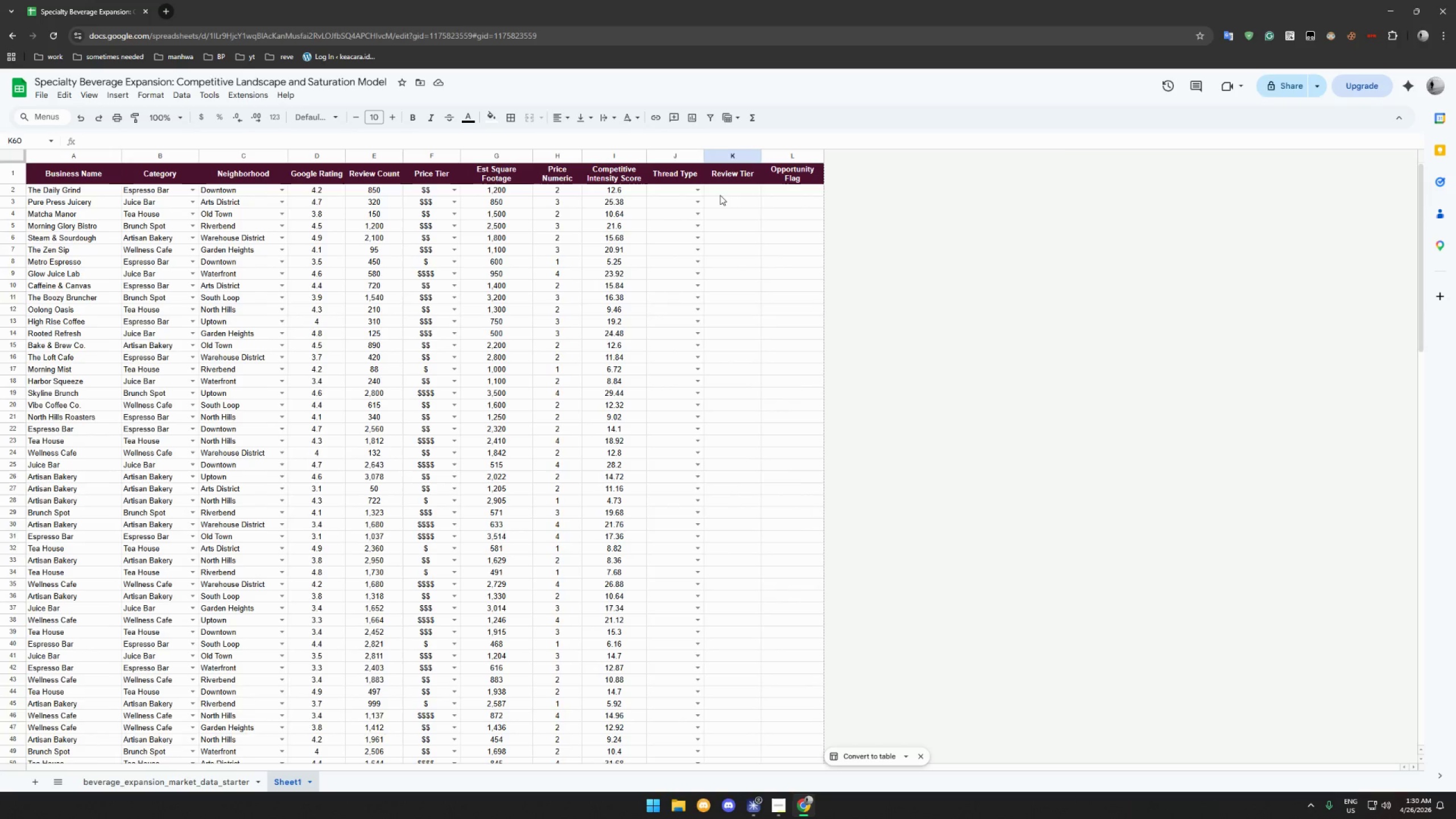 
left_click([721, 195])
 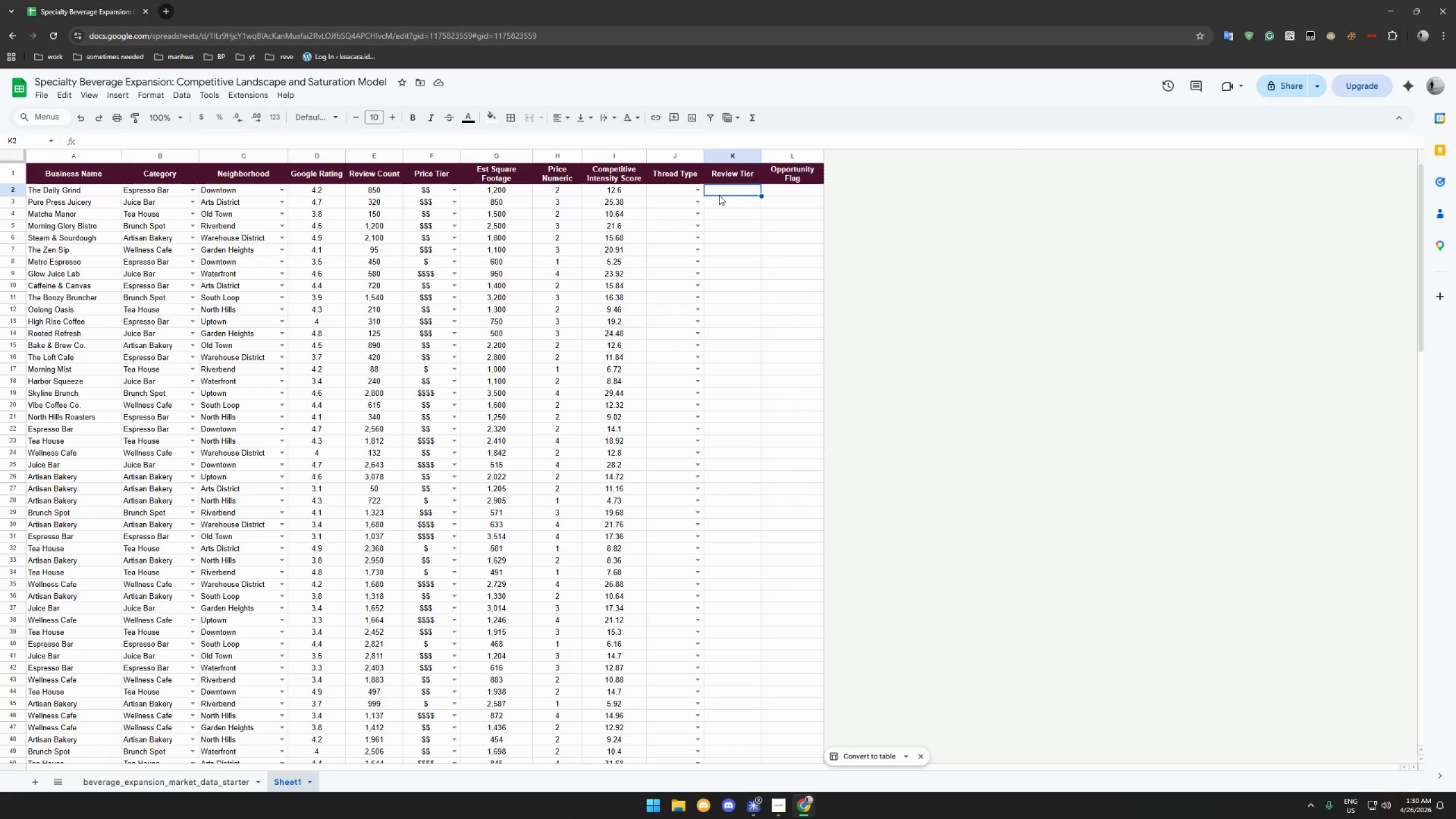 
scroll: coordinate [715, 211], scroll_direction: up, amount: 42.0
 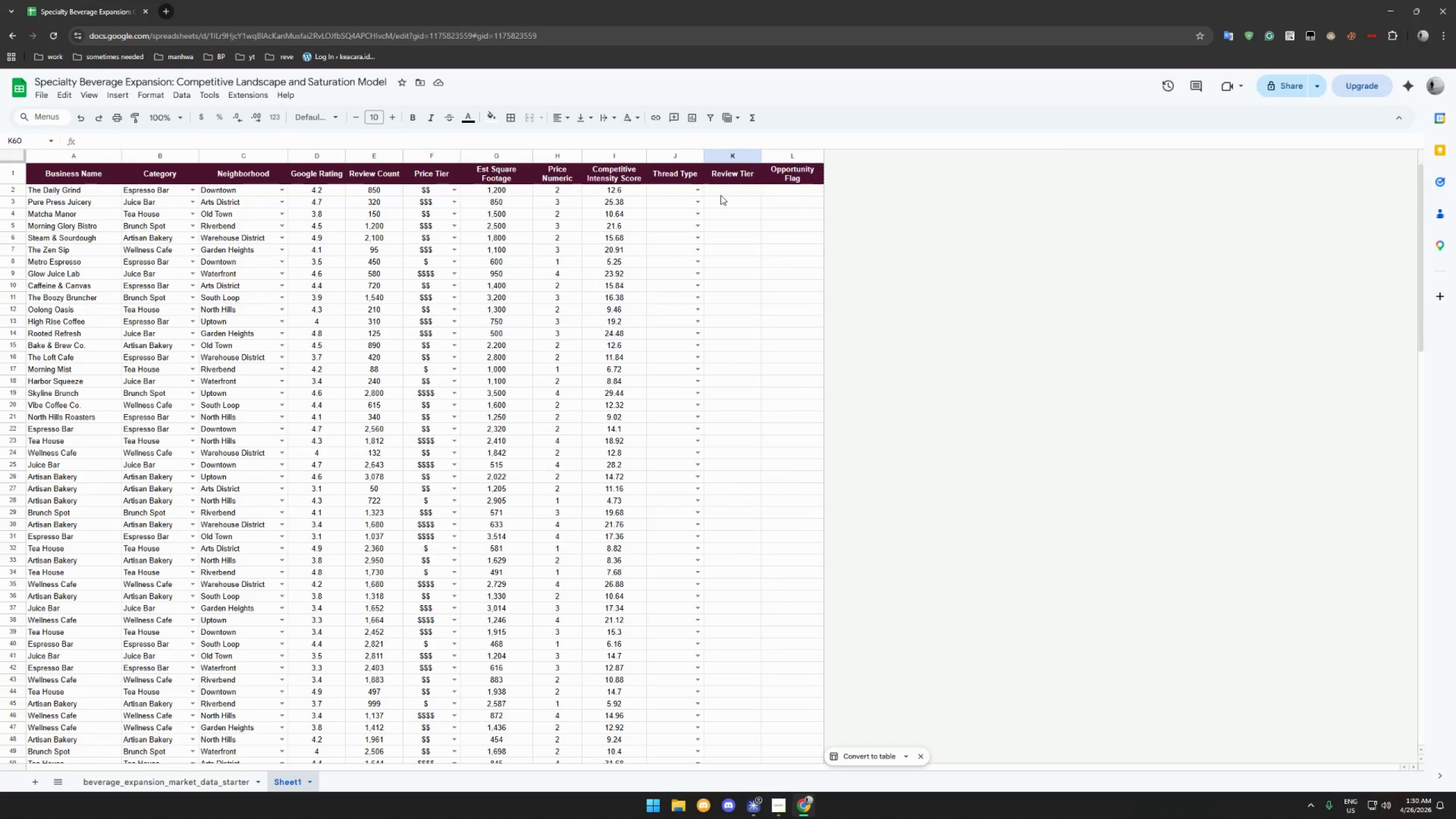 
wait(10.55)
 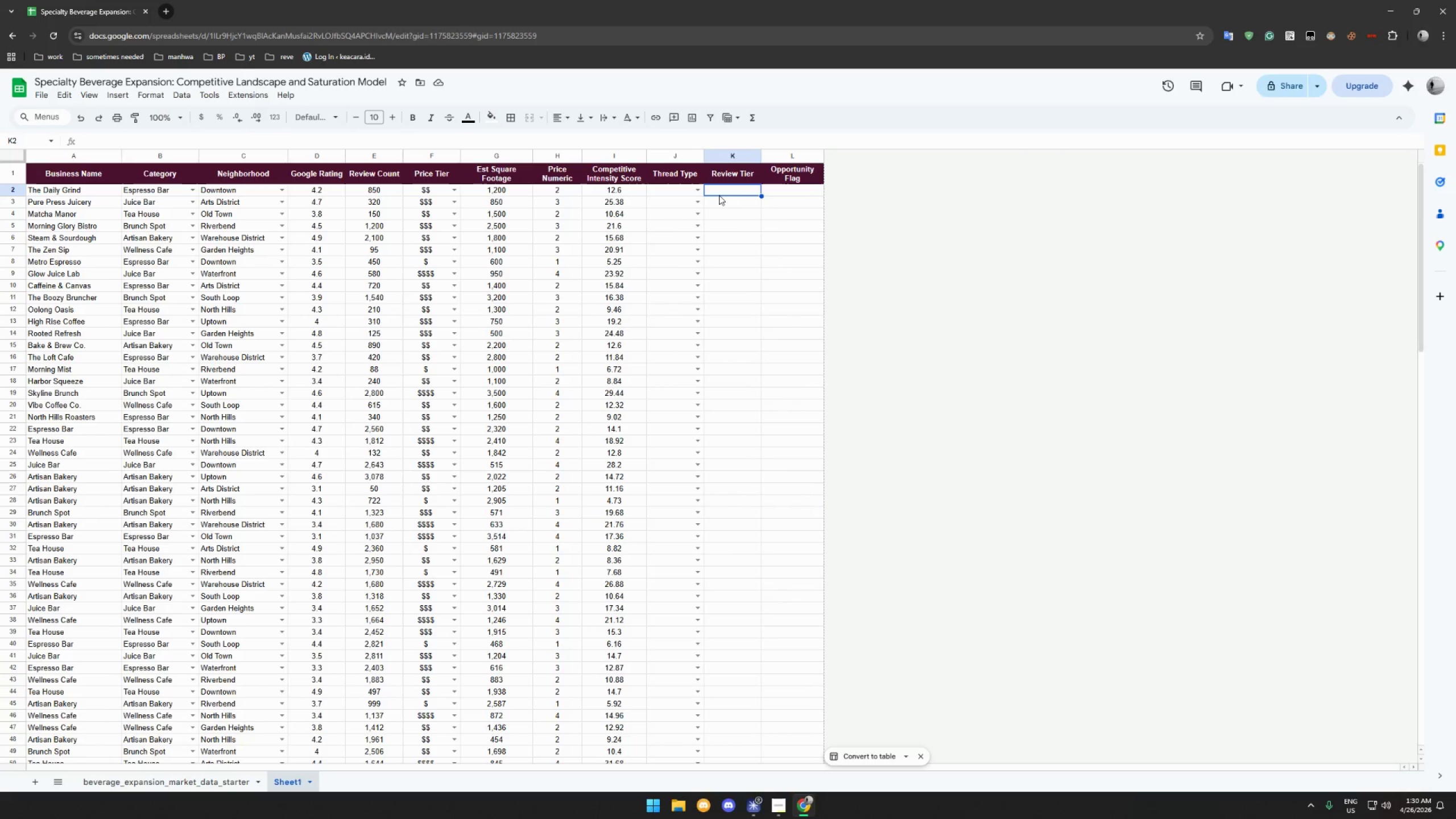 
type(=IFS(E2>1000,"High"m)
key(Backspace)
type(m)
key(Backspace)
type(,E2,)
key(Backspace)
type(>?)
key(Backspace)
key(Backspace)
type(-)
key(Backspace)
type(=5000)
key(Backspace)
type(,"Medium",E2)
 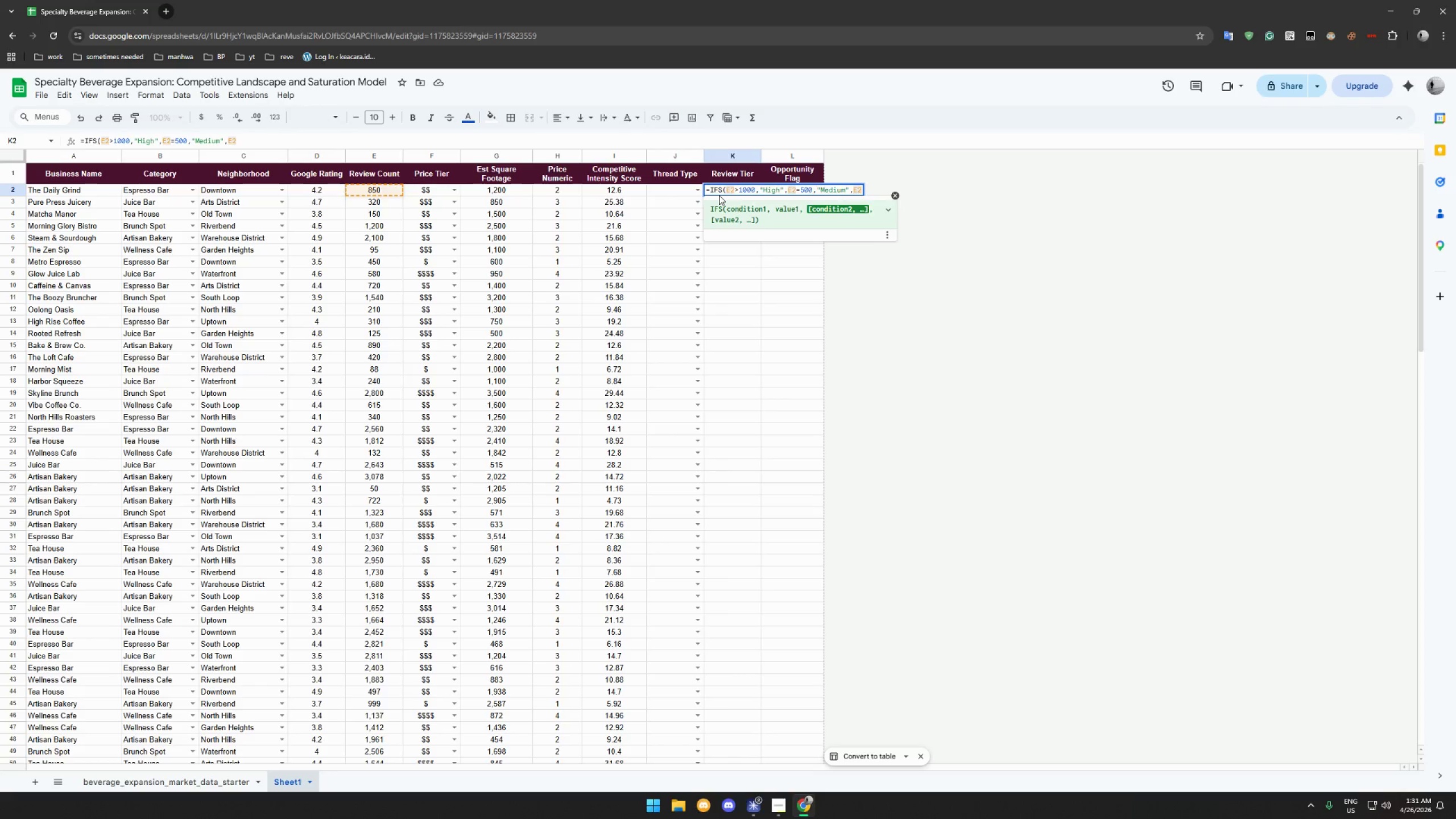 
key(Equal)
 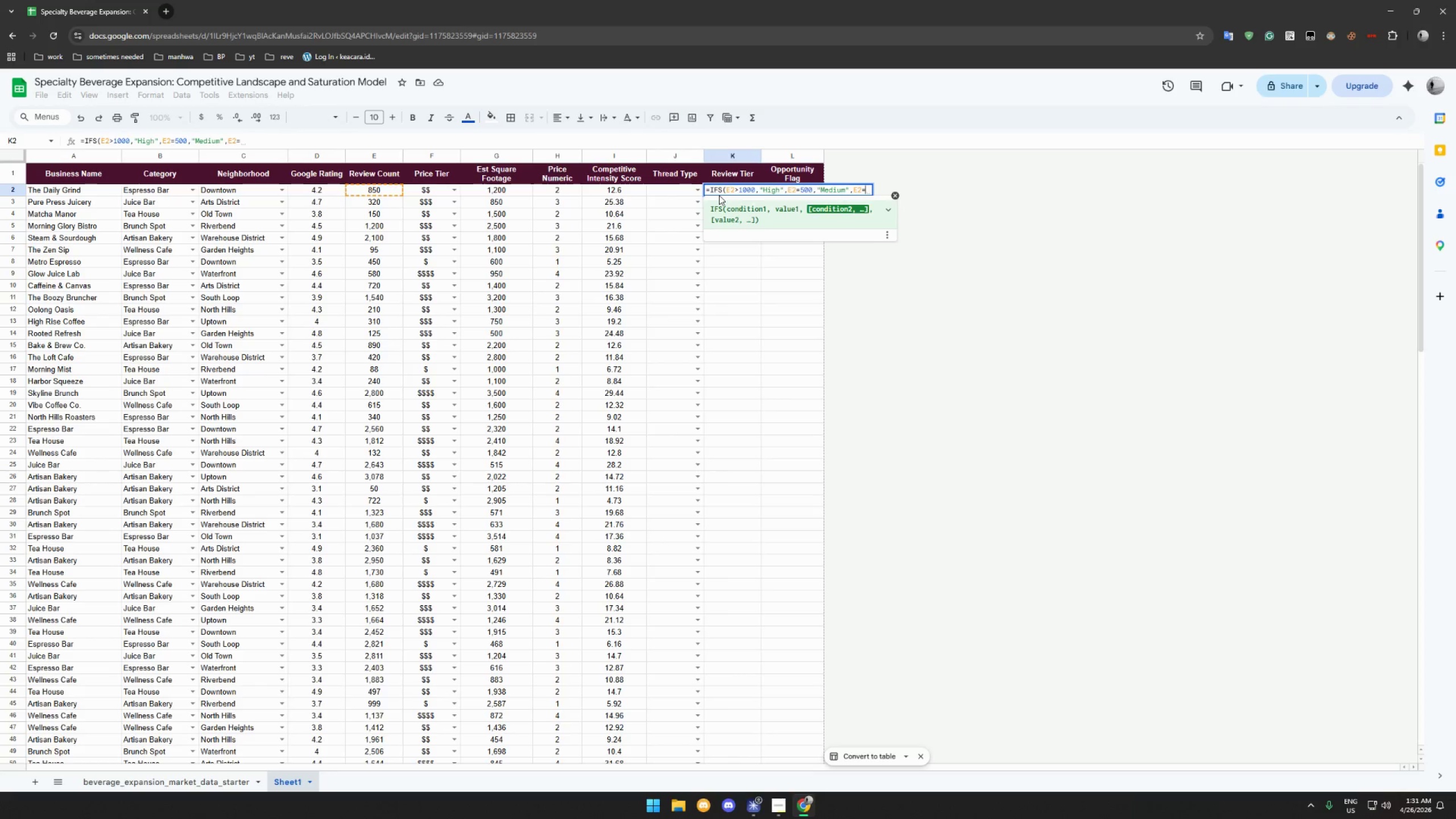 
hold_key(key=ShiftRight, duration=1.14)
 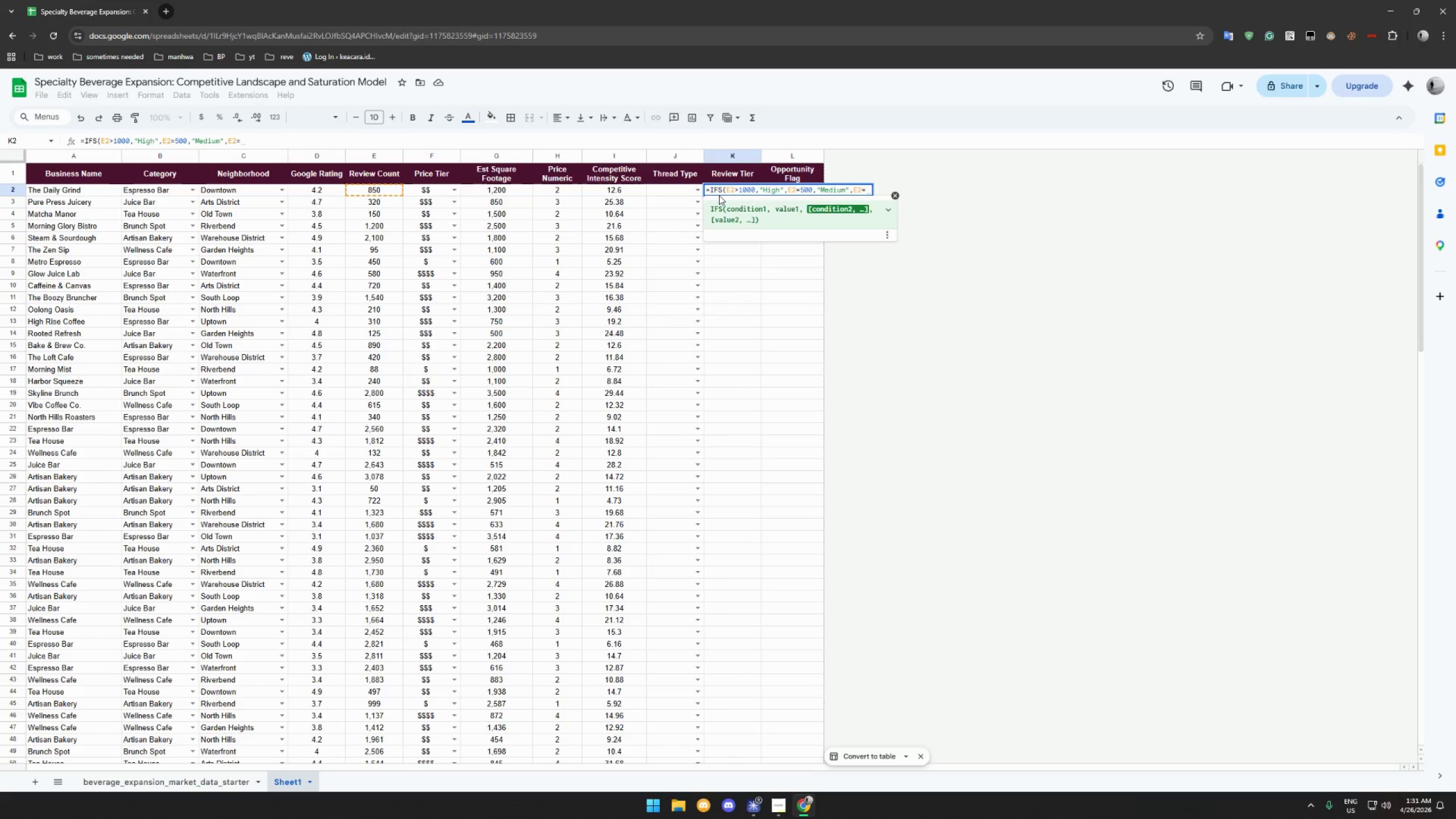 
key(Backspace)
key(Backspace)
key(Backspace)
key(Backspace)
type(,.)
key(Backspace)
type(TRUE,"Low")
 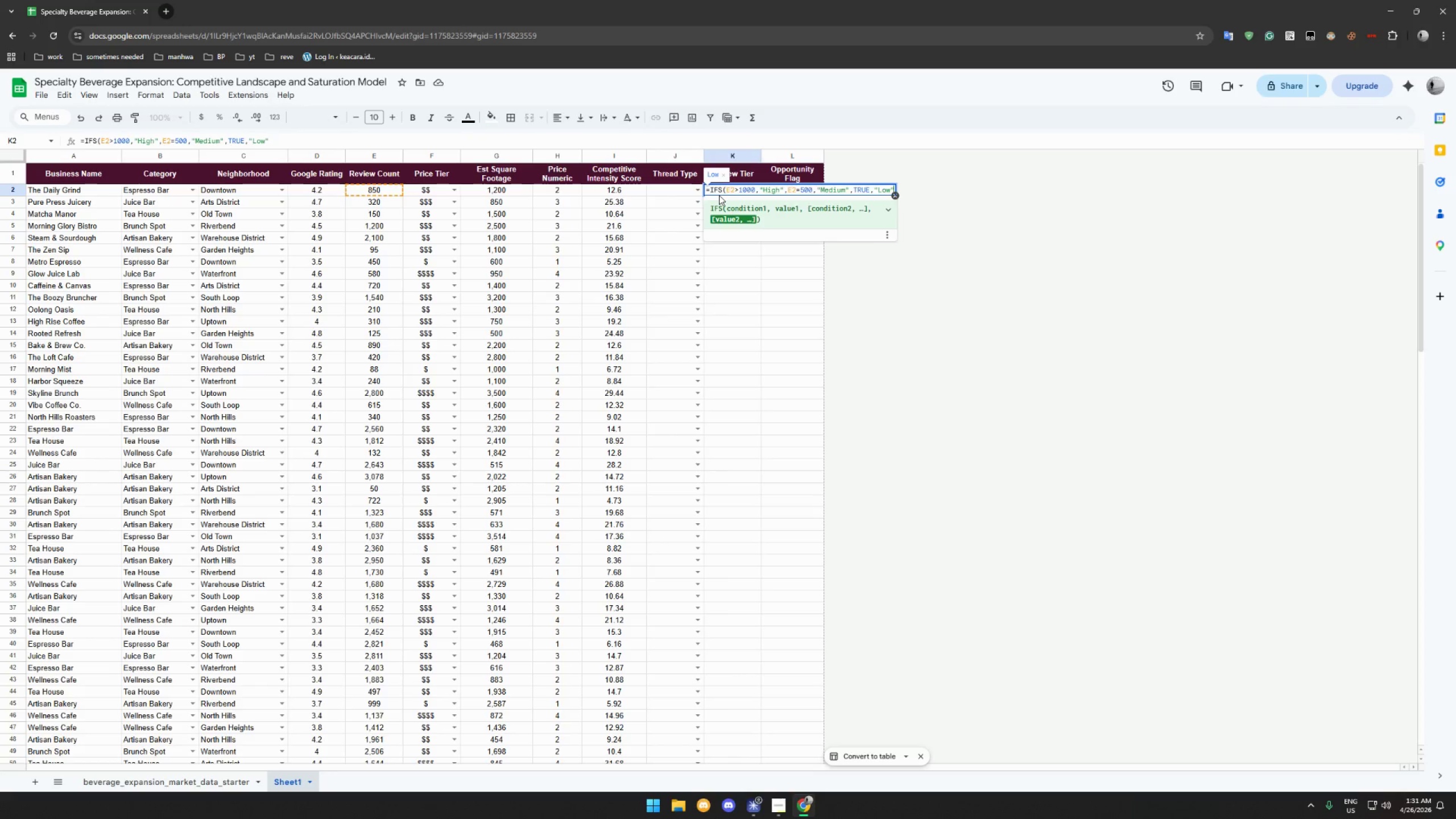 
key(Shift+0)
 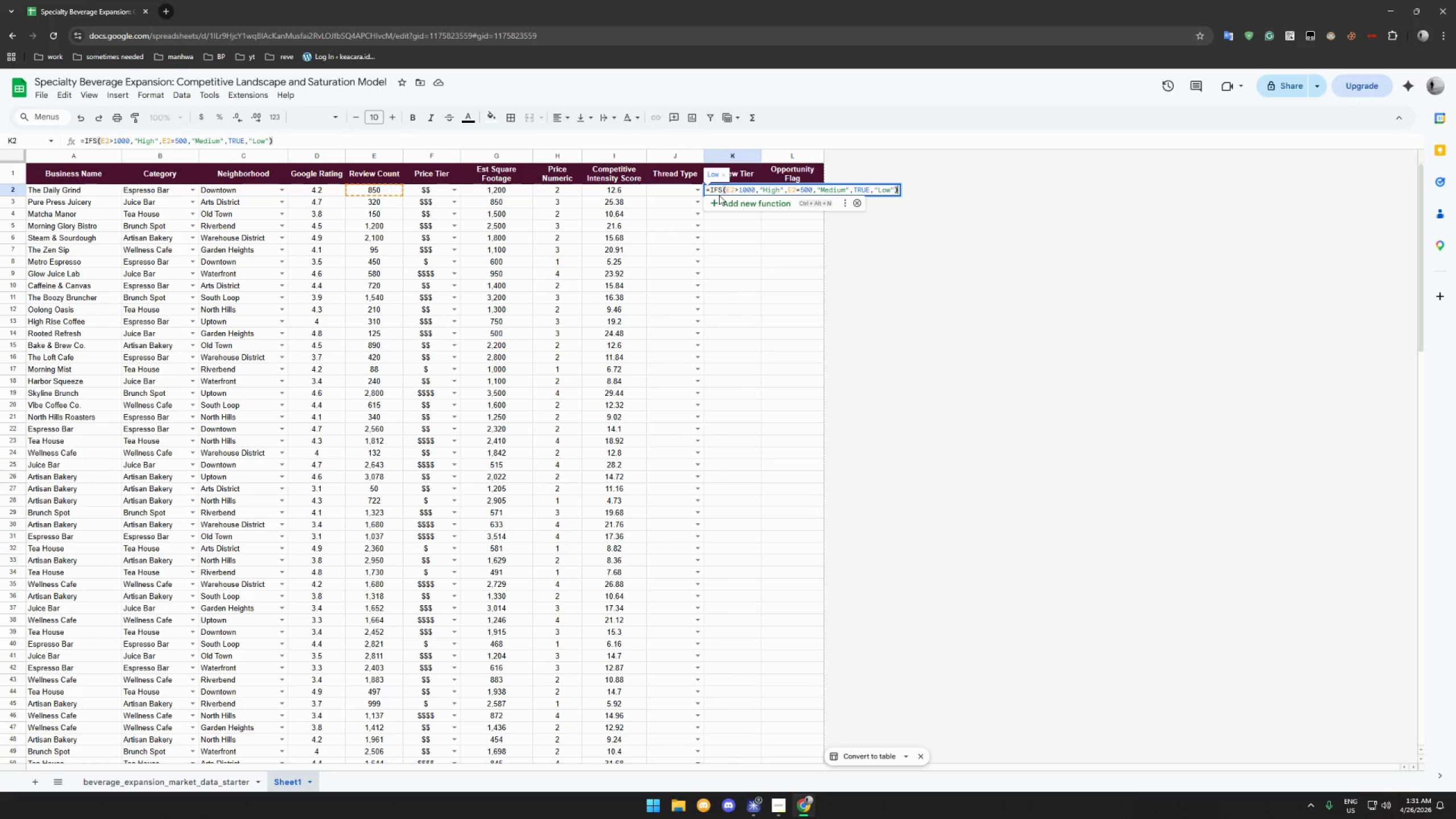 
key(Enter)
 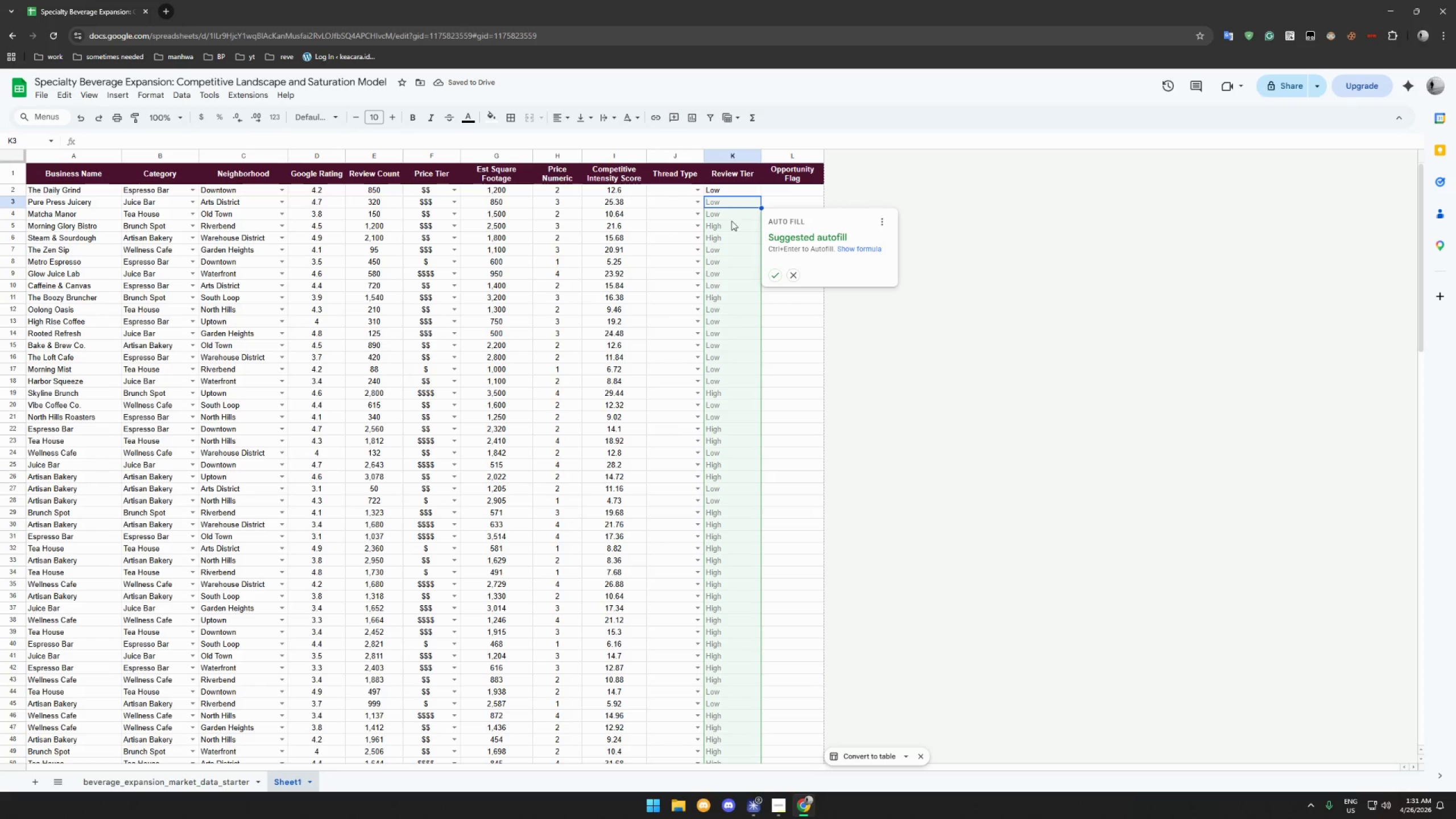 
scroll: coordinate [735, 211], scroll_direction: up, amount: 5.0
 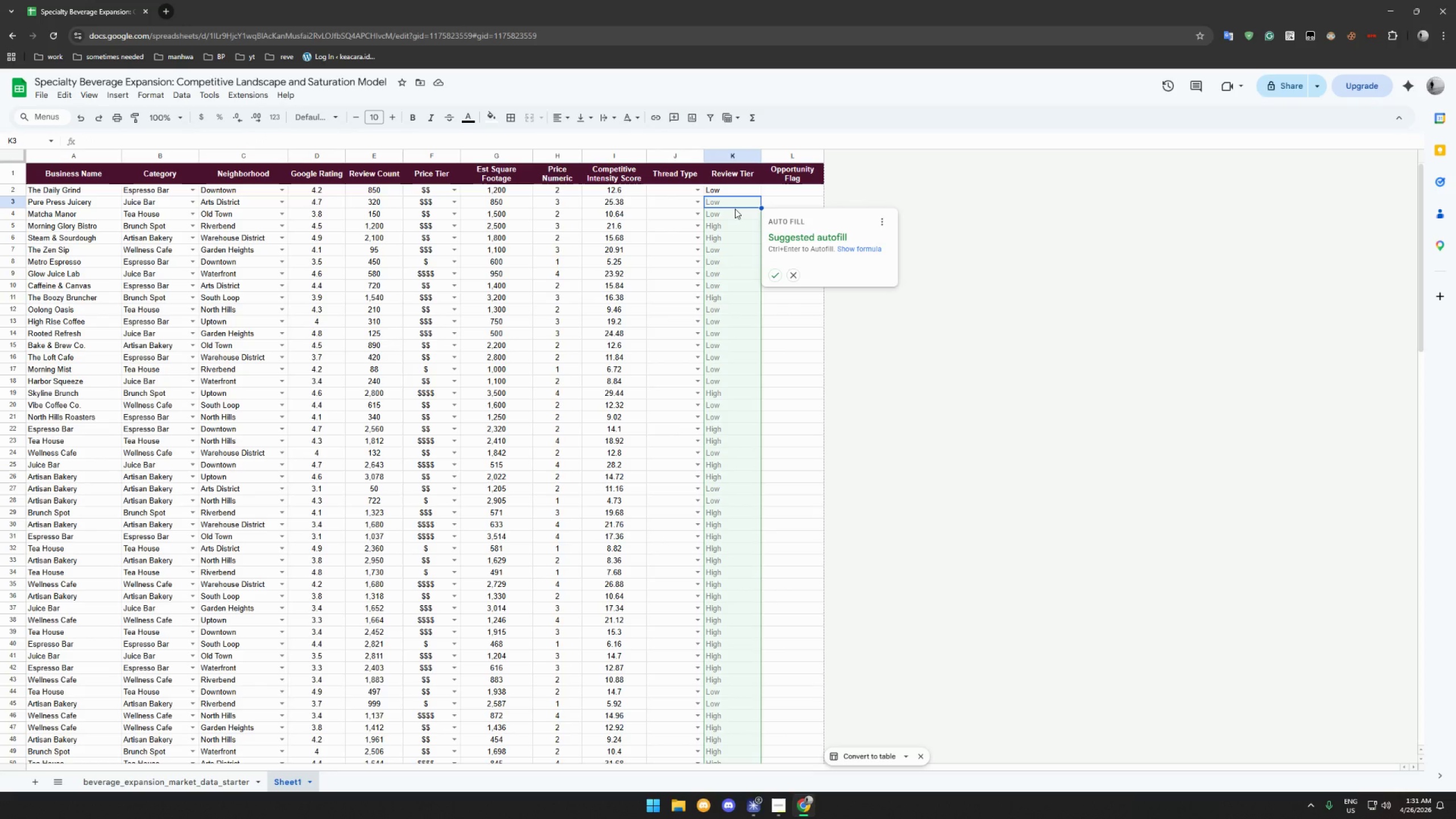 
wait(7.91)
 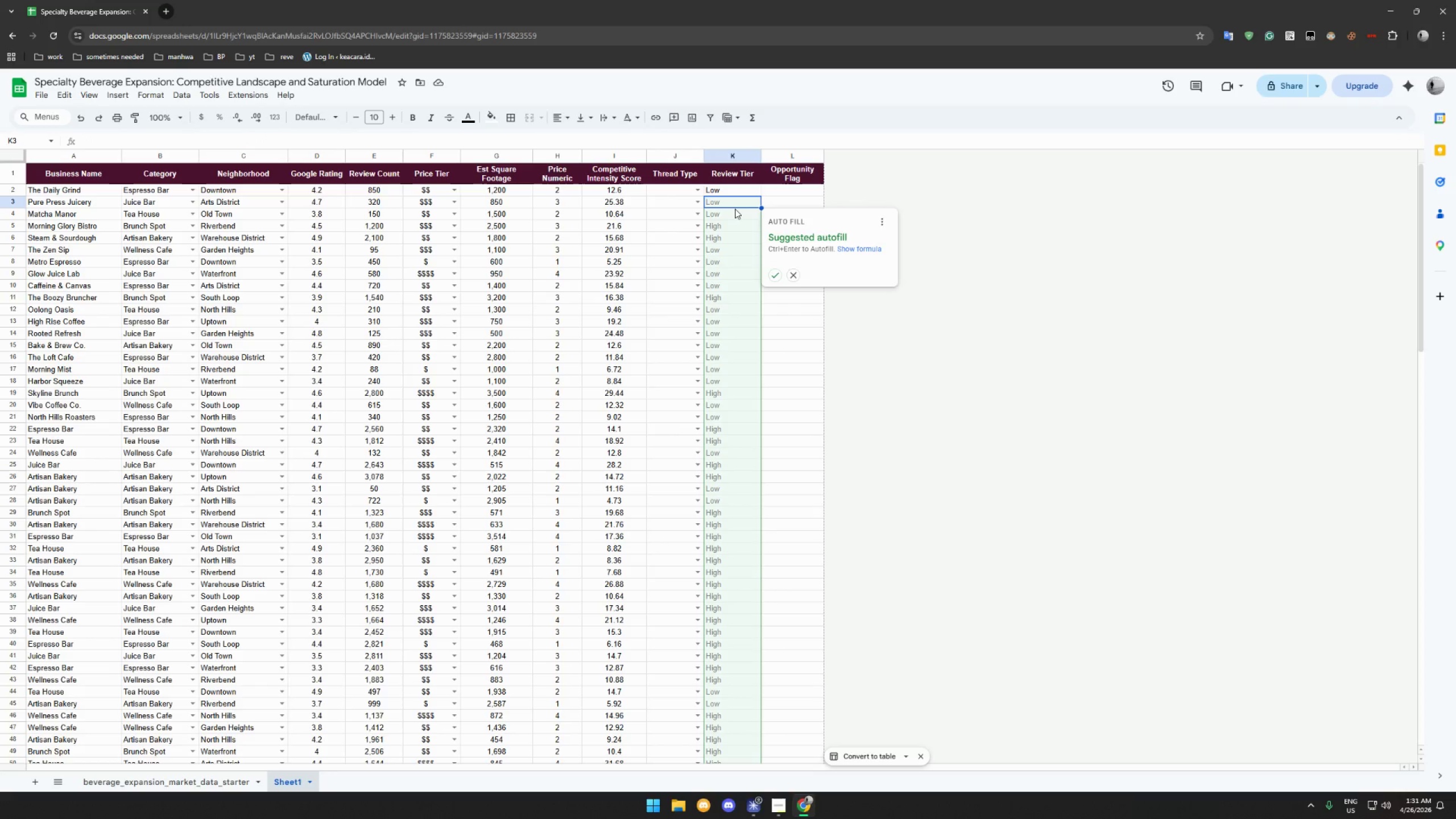 
left_click([773, 269])
 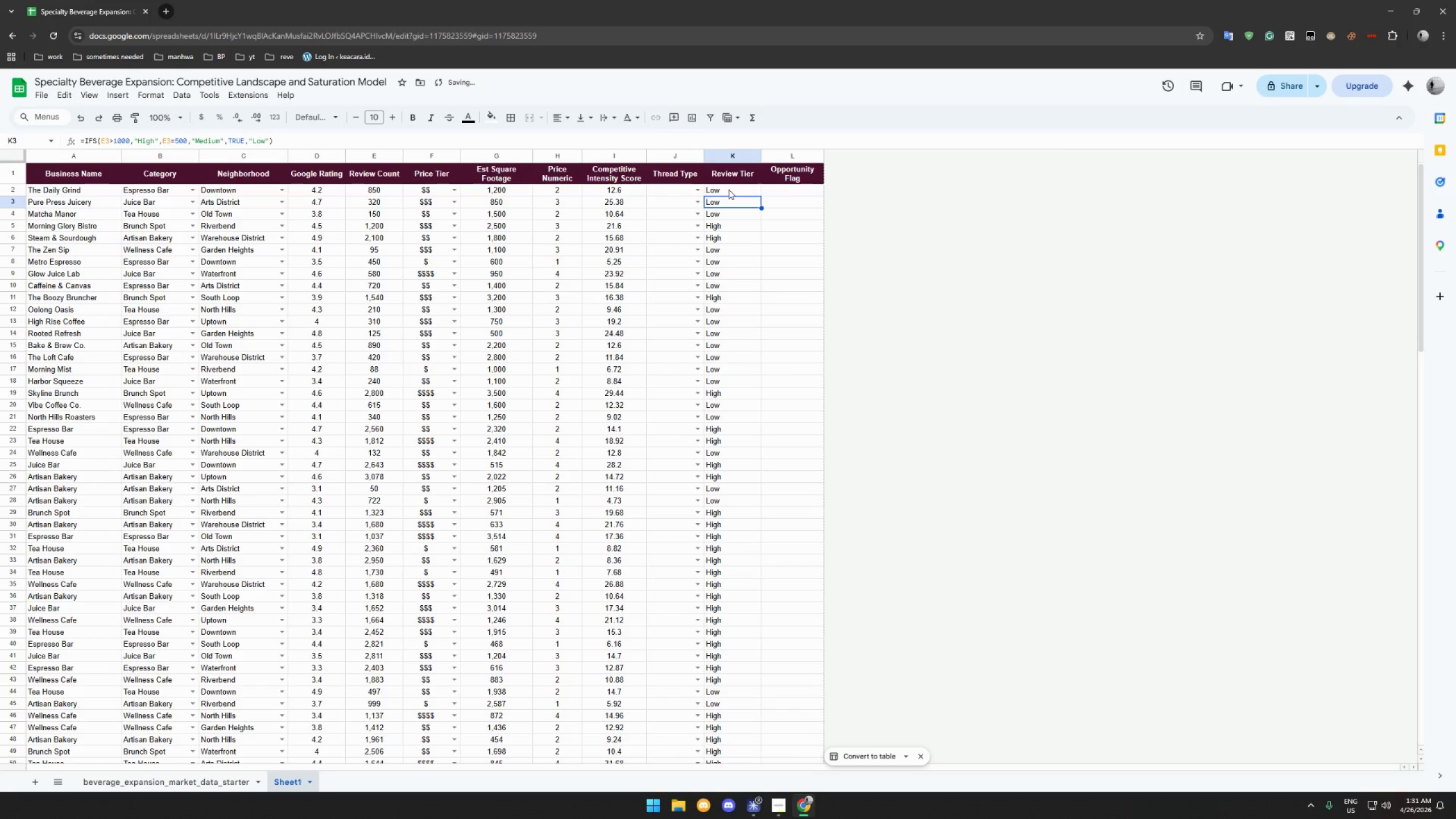 
key(Control+Z)
 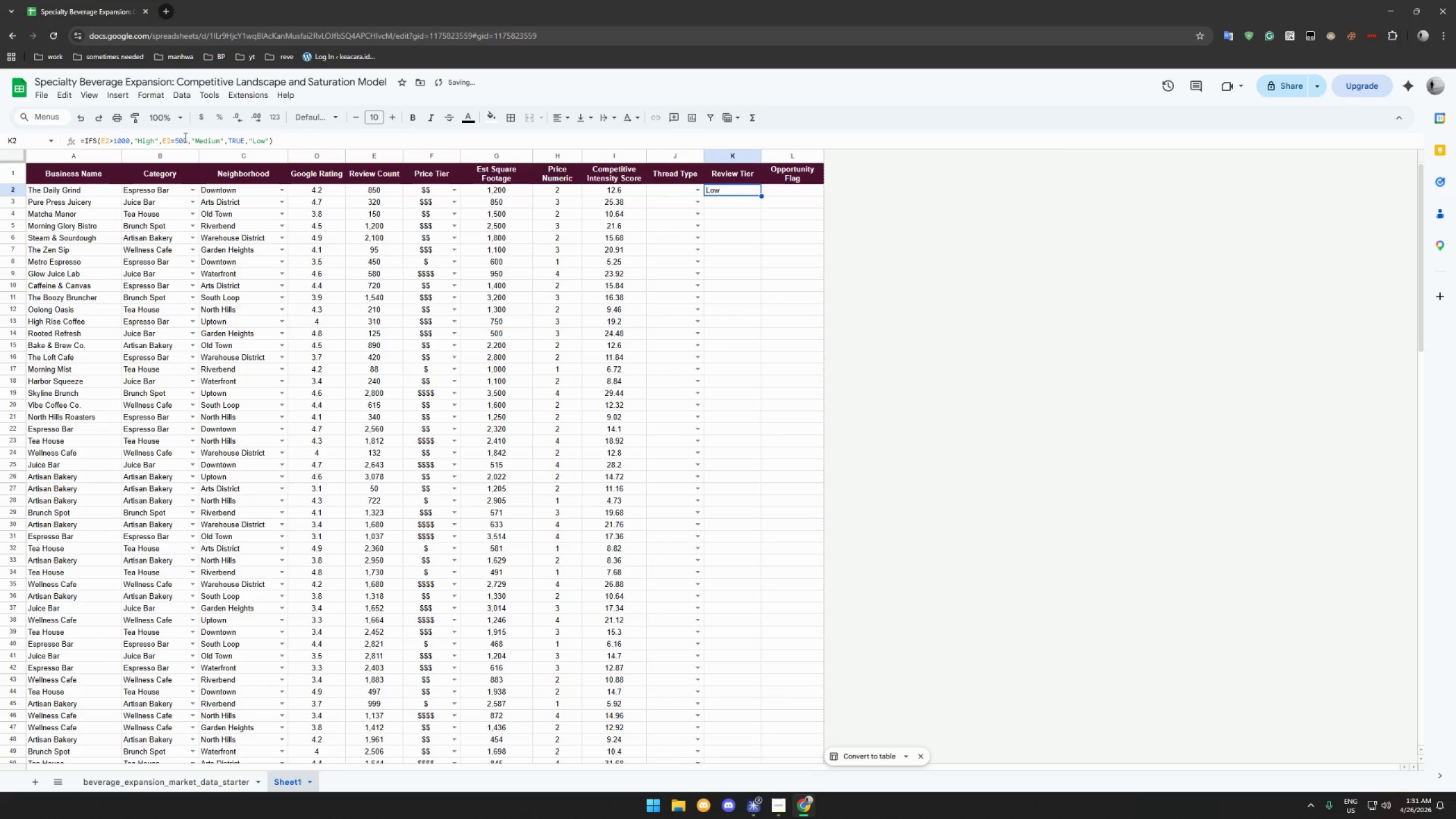 
left_click([174, 138])
 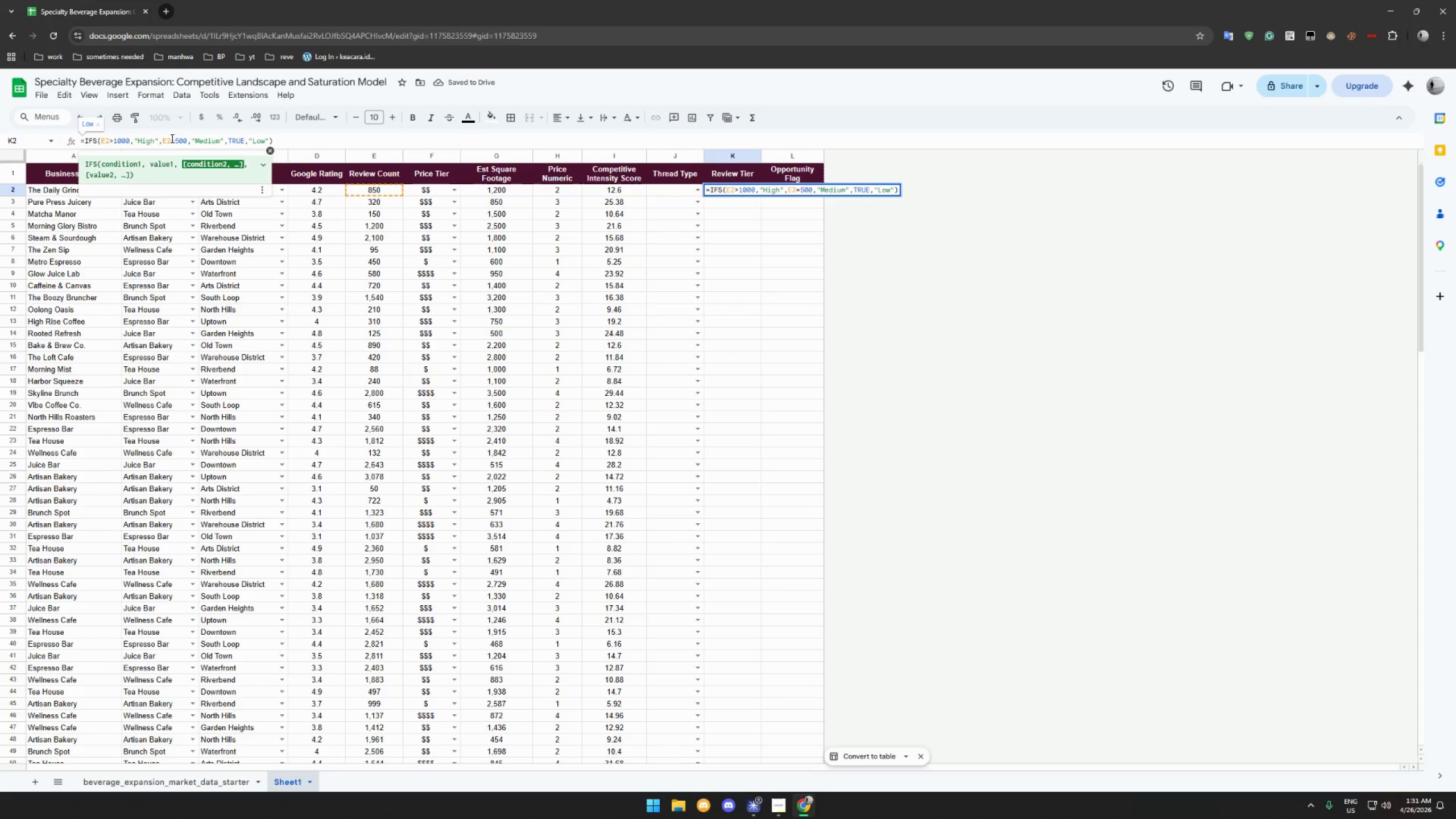 
left_click([171, 138])
 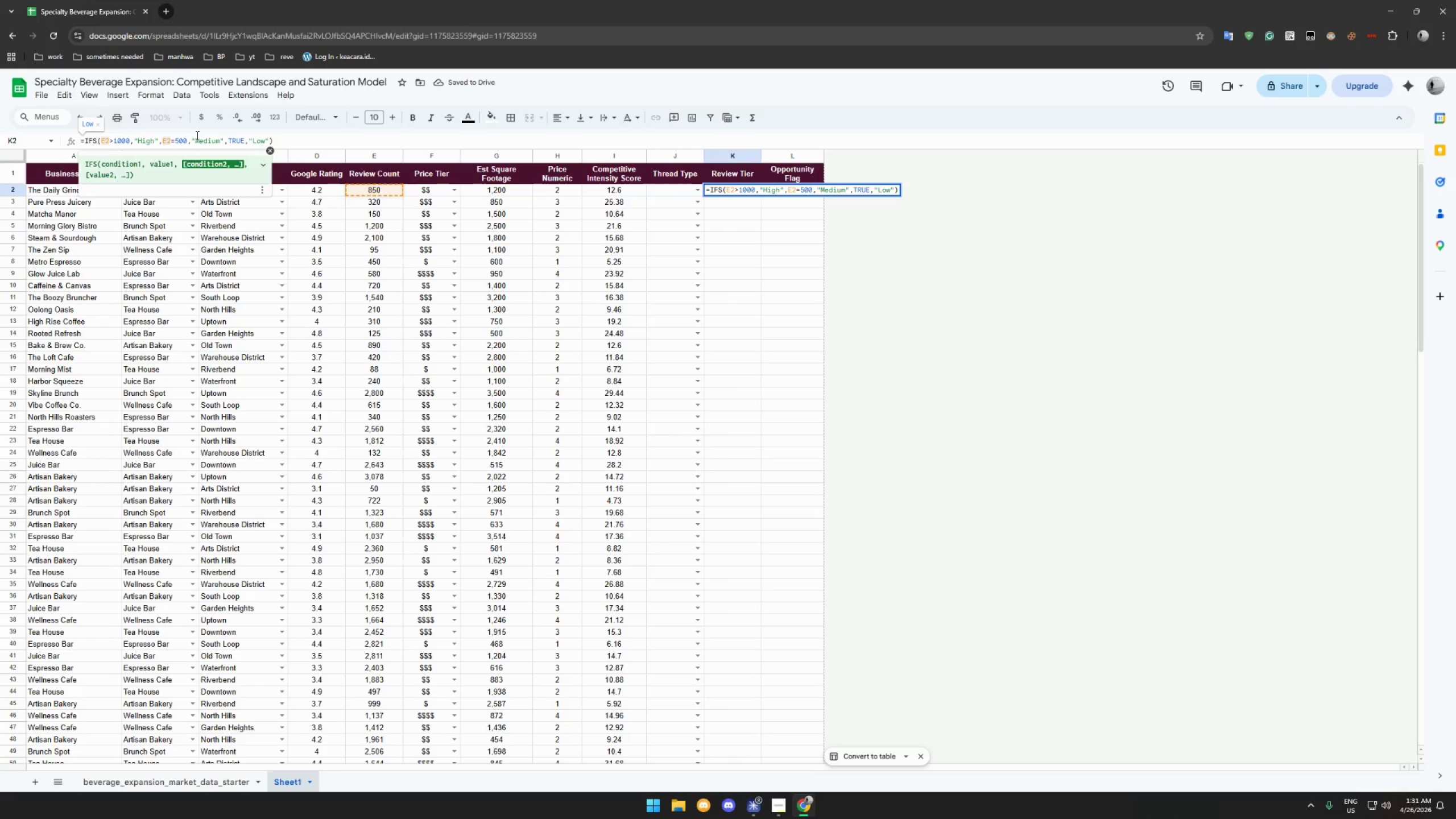 
hold_key(key=ShiftRight, duration=1.5)
 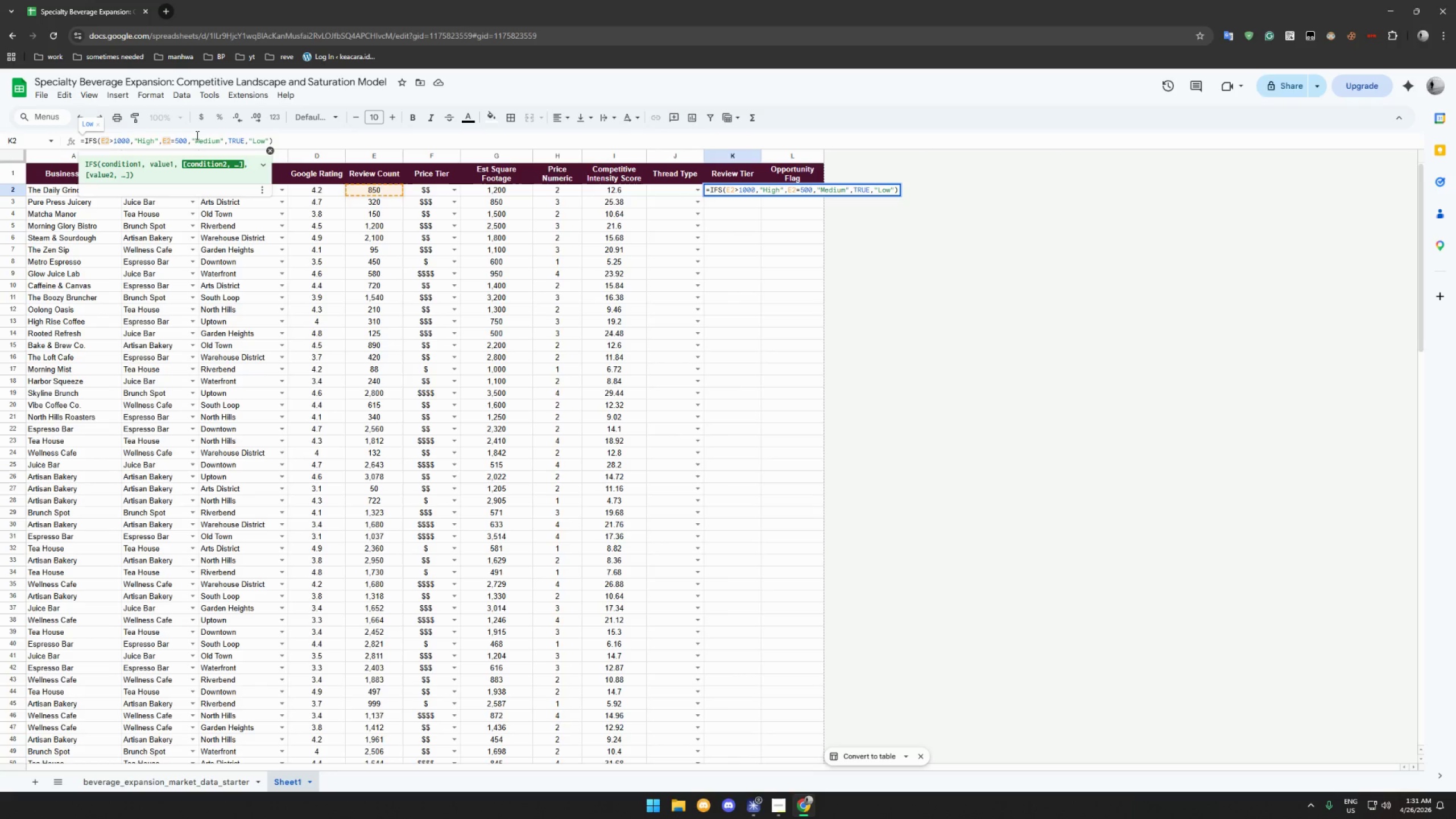 
hold_key(key=ShiftRight, duration=1.52)
 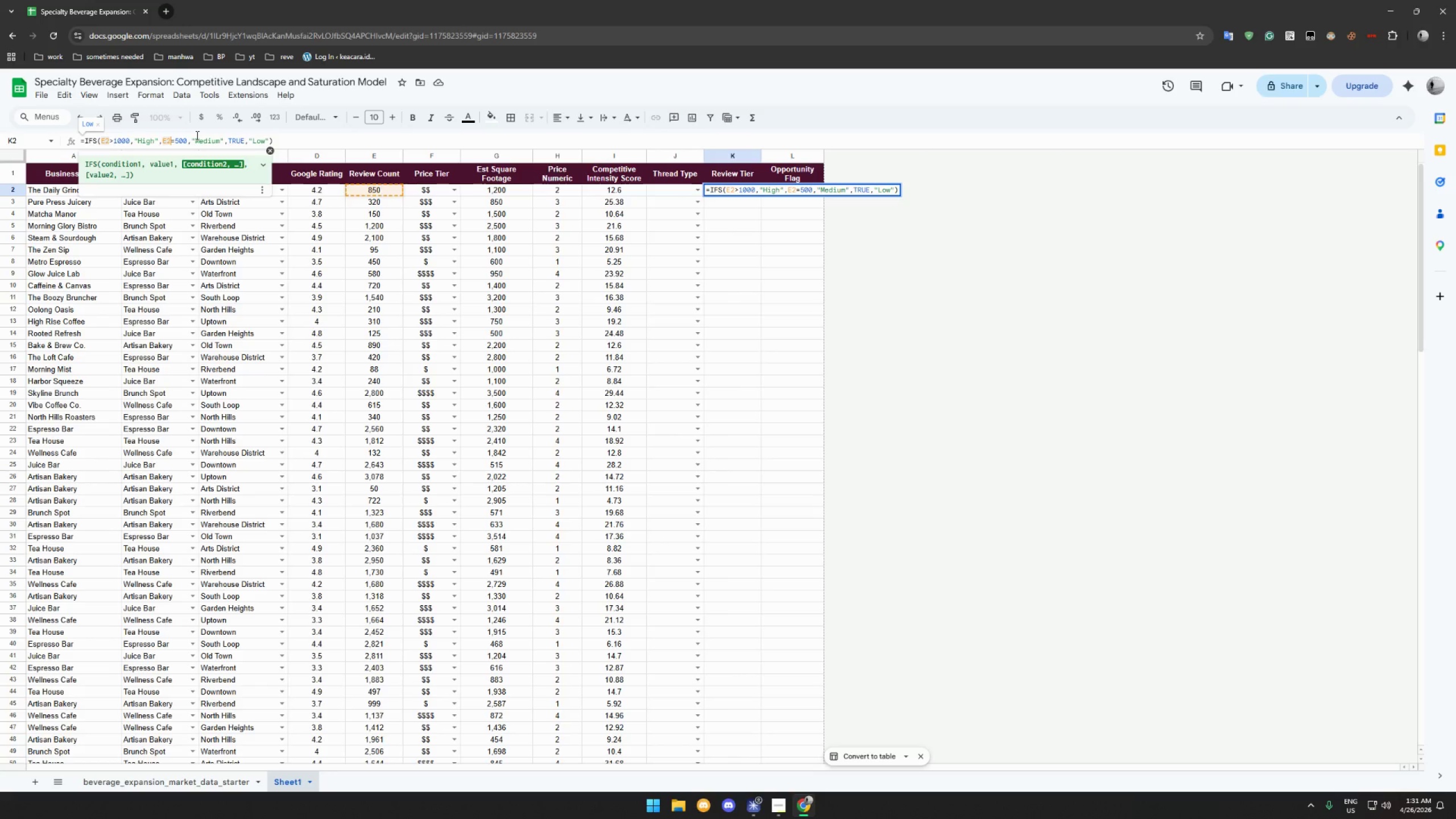 
key(Shift+Period)
 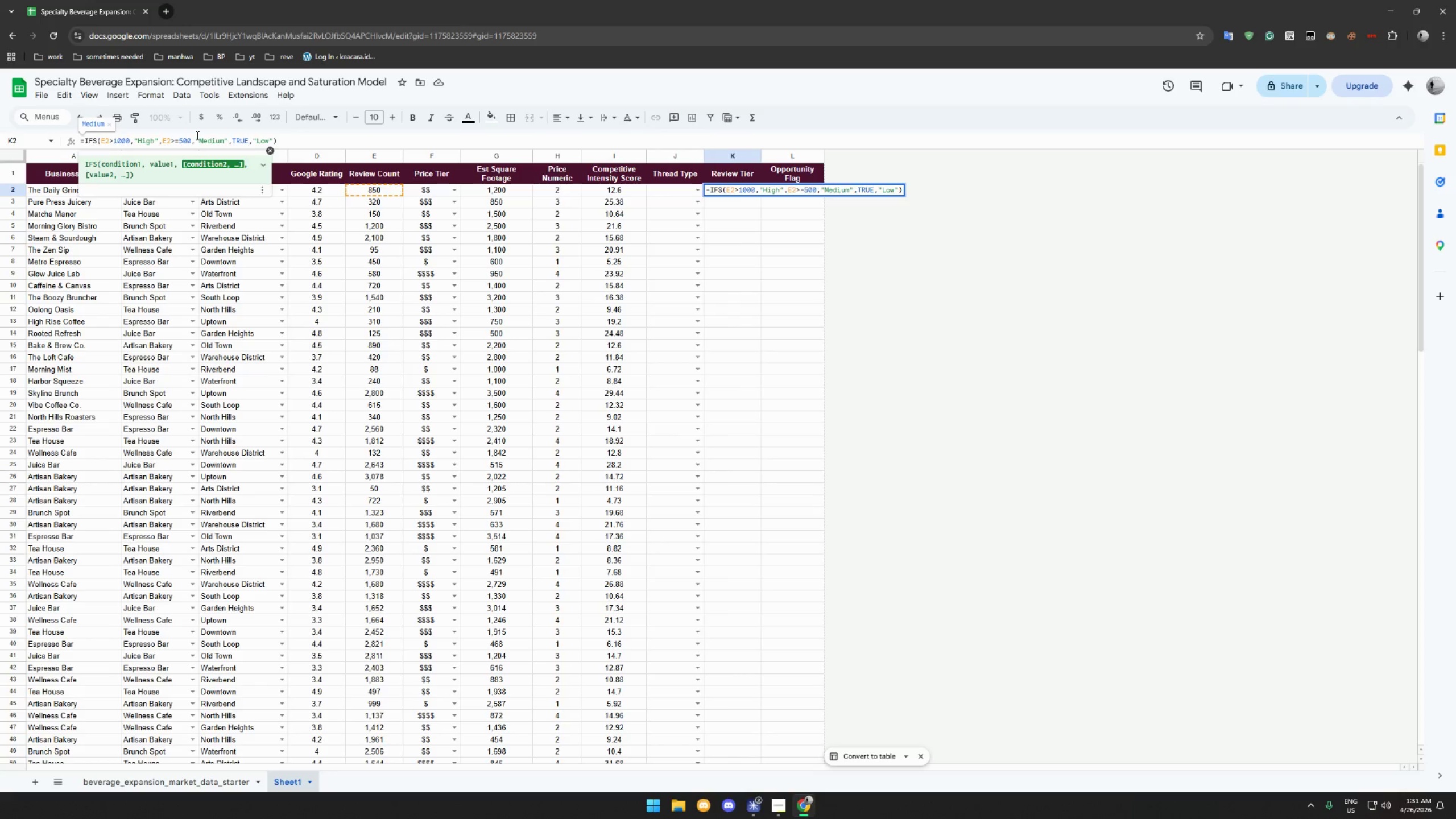 
key(Enter)
 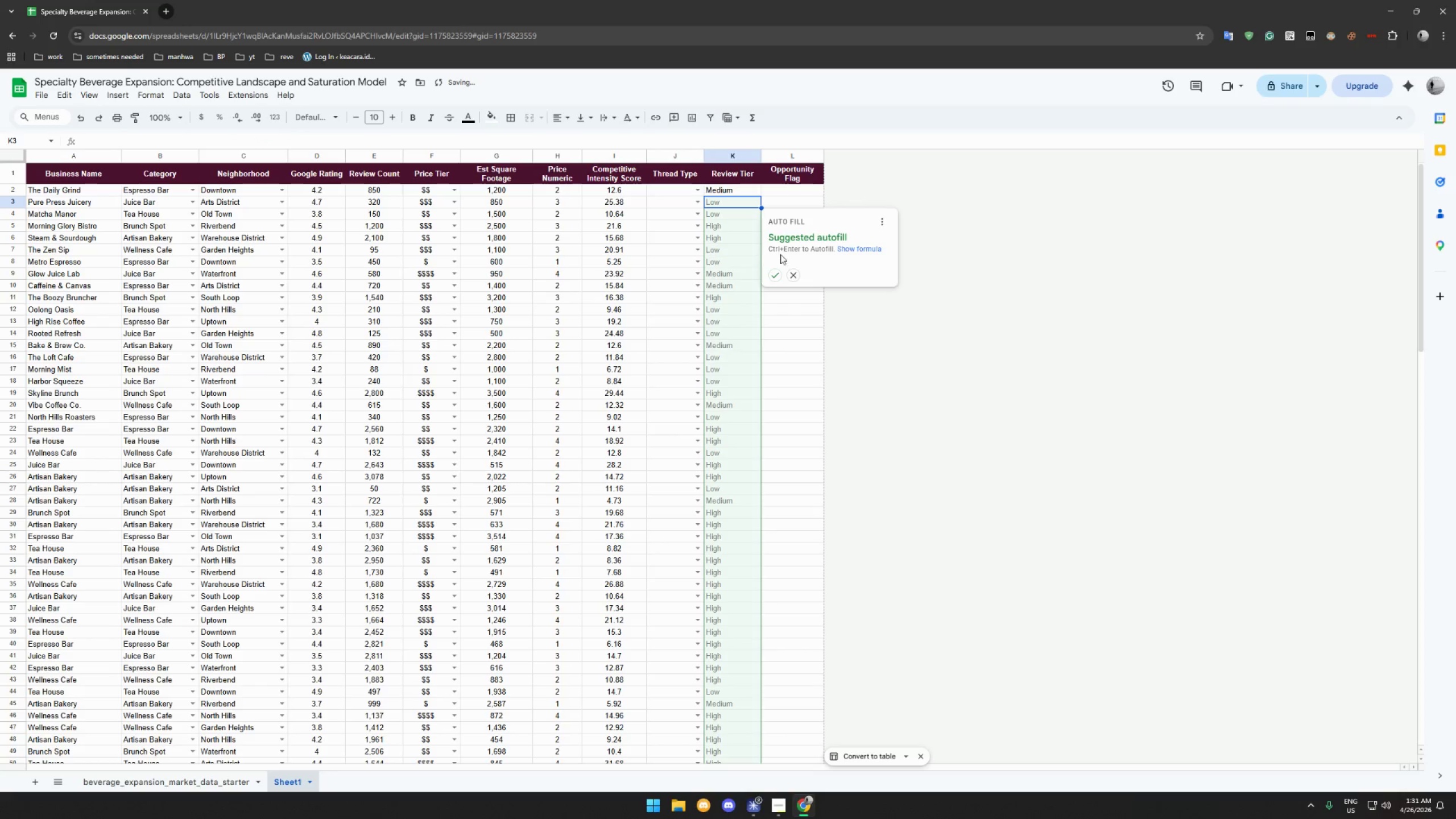 
left_click([775, 272])
 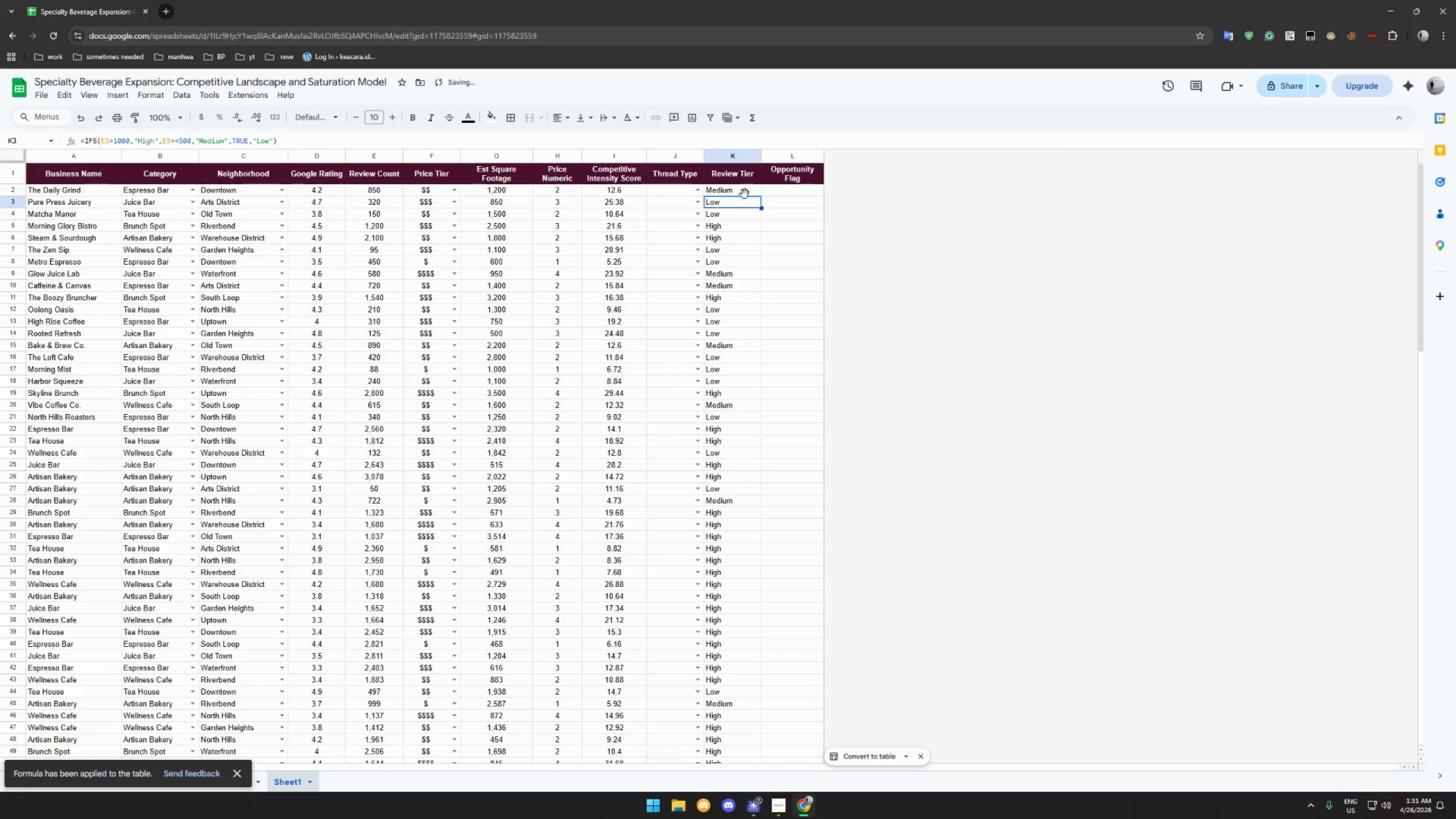 
left_click([720, 163])
 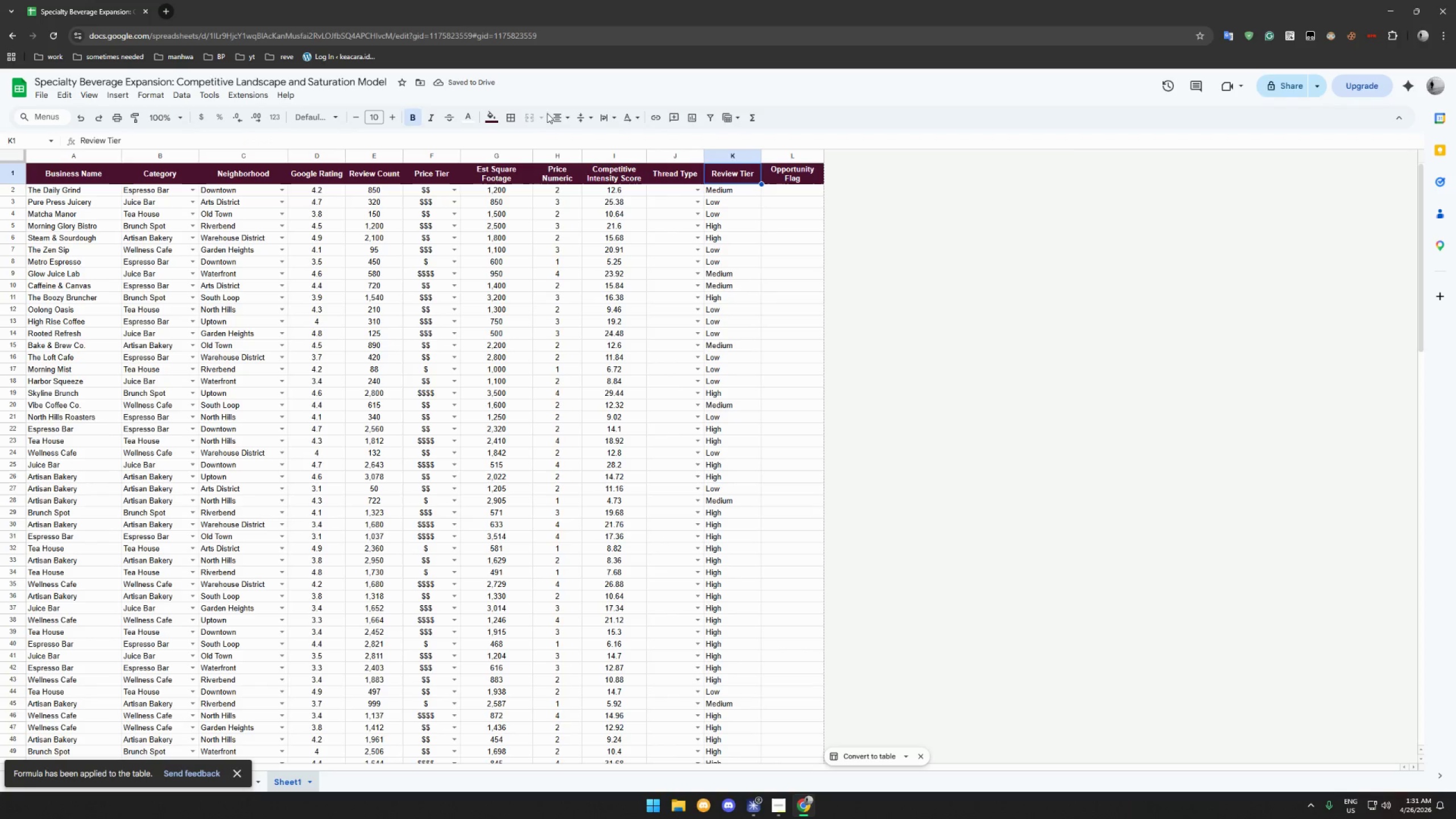 
left_click([558, 111])
 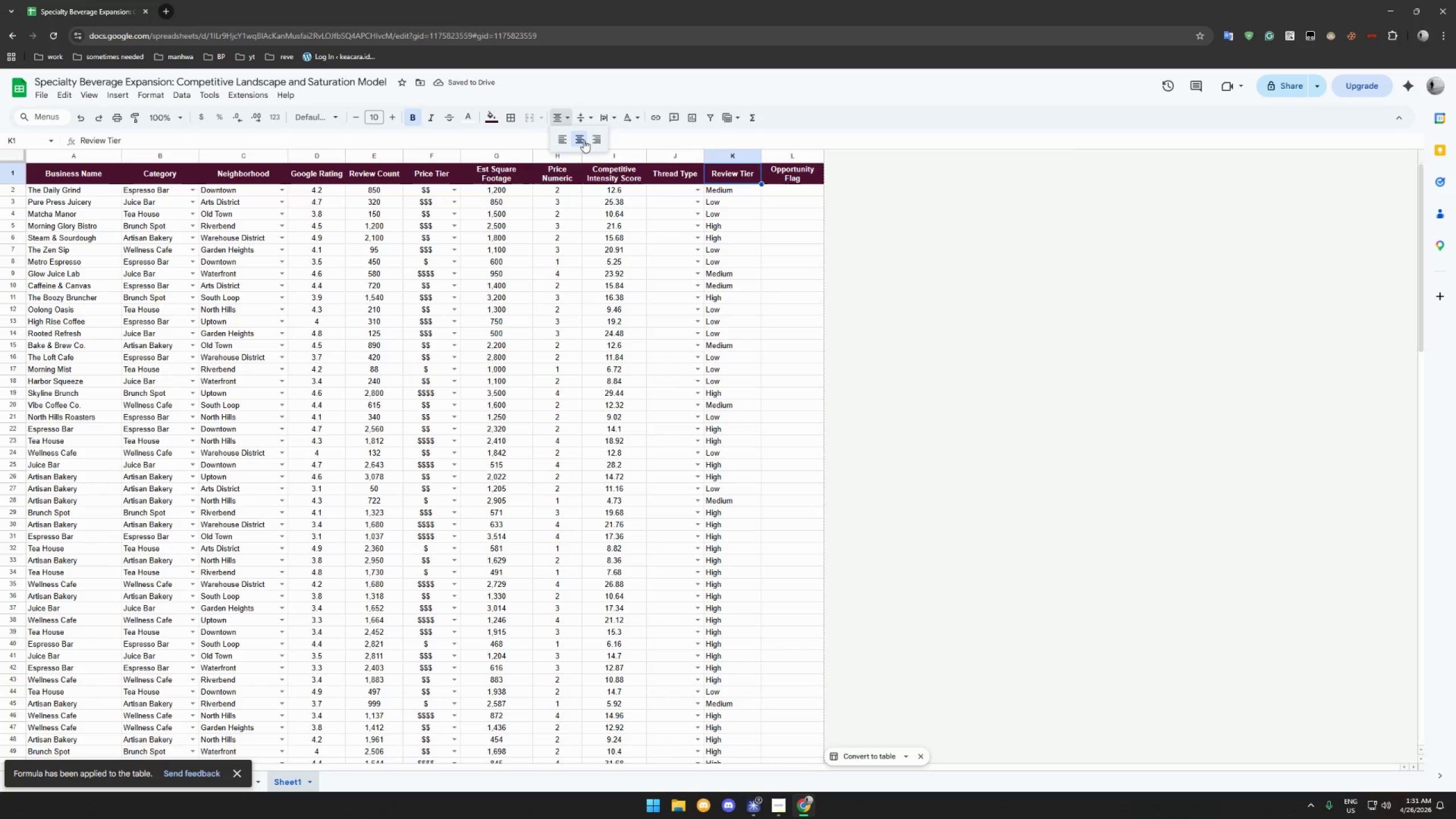 
left_click([584, 140])
 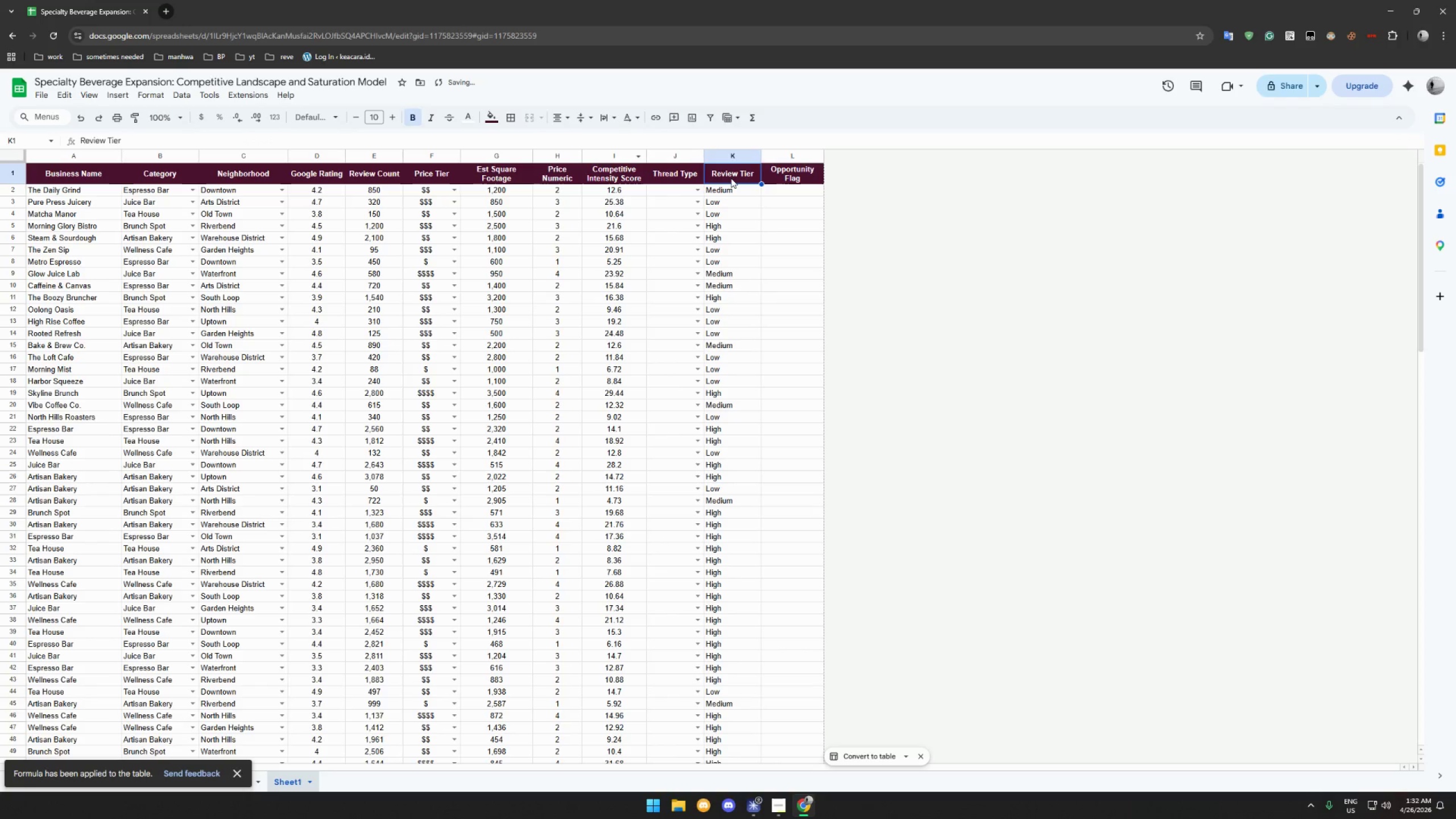 
double_click([730, 162])
 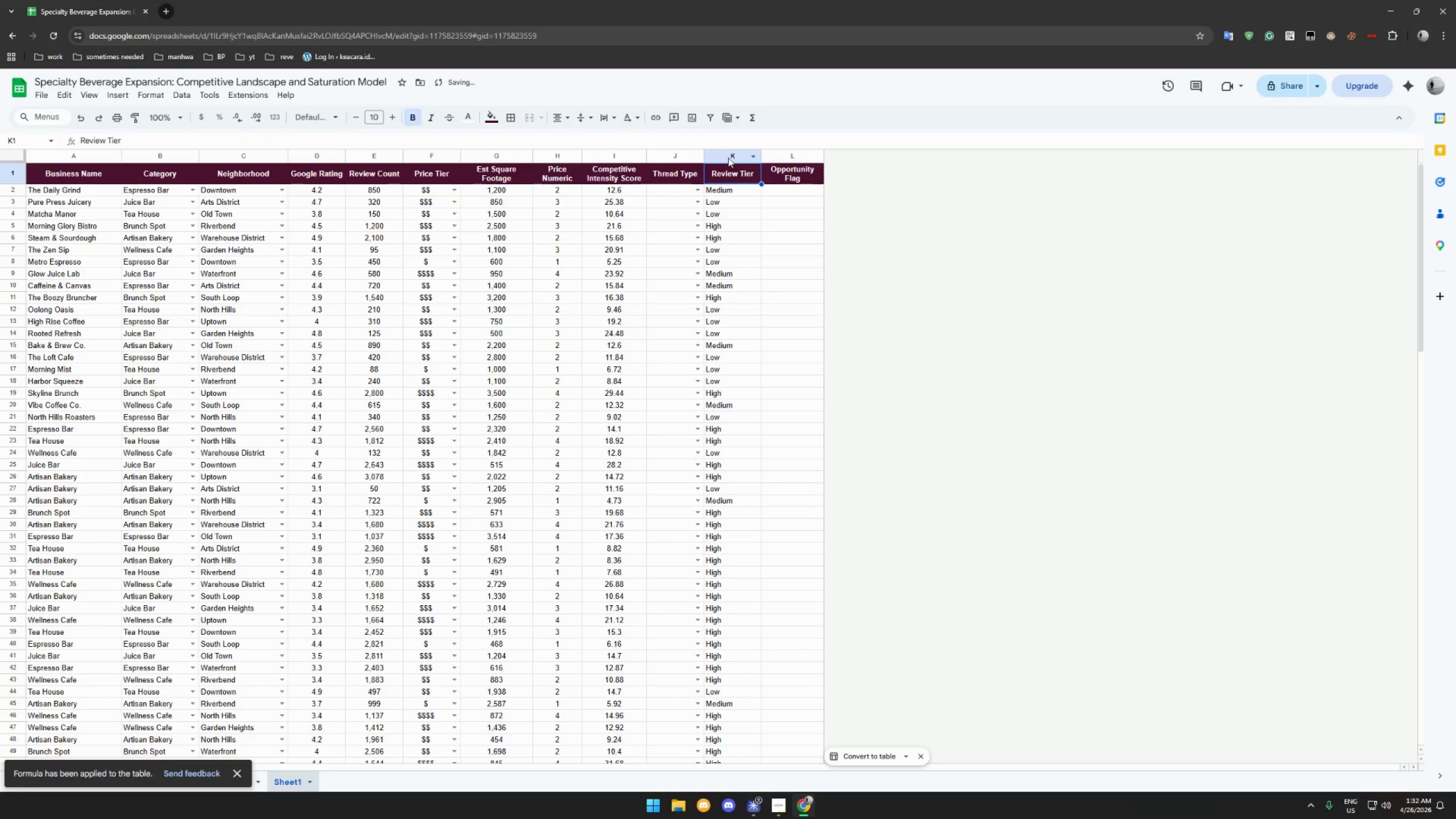 
triple_click([728, 158])
 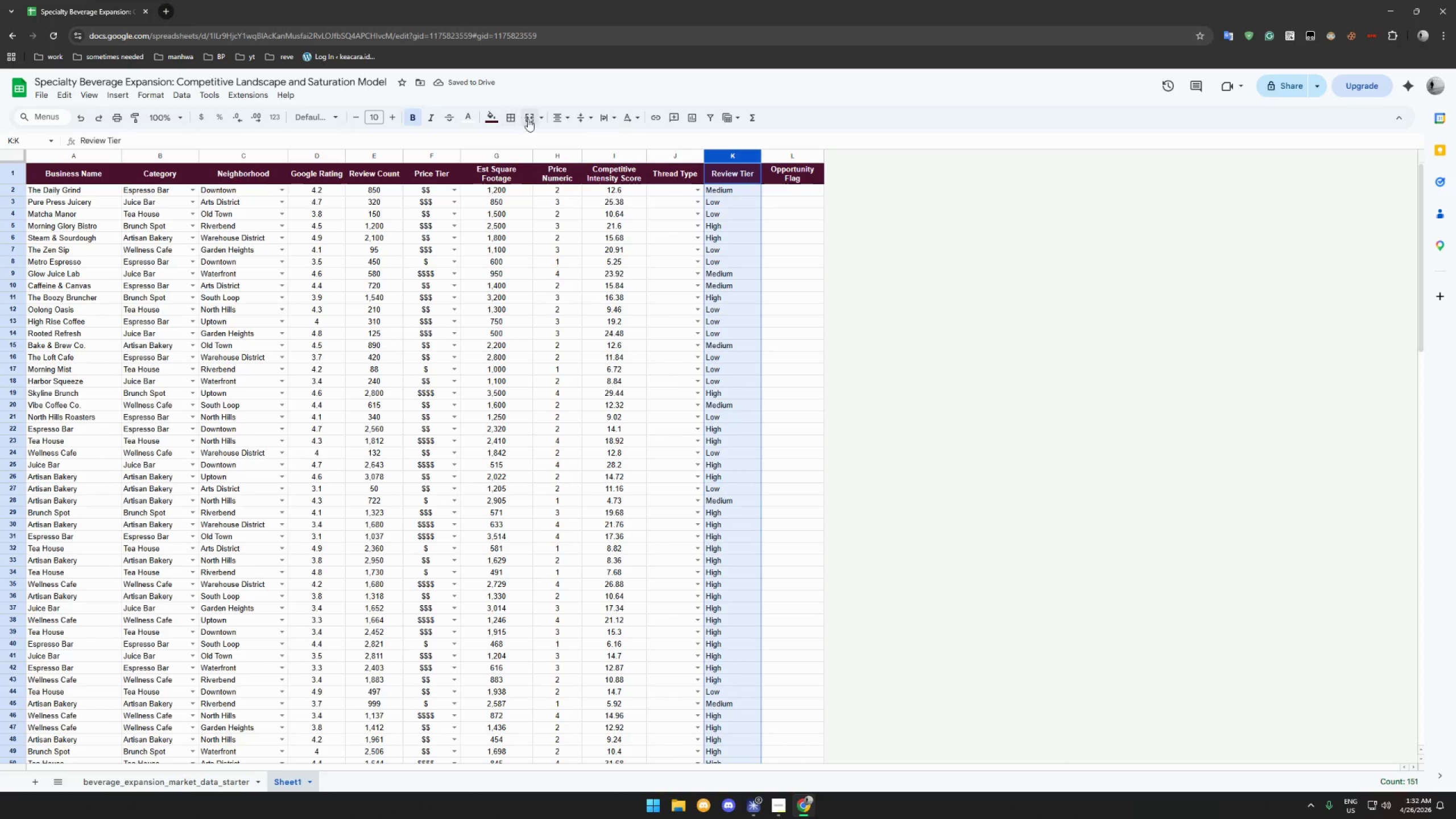 
left_click([561, 119])
 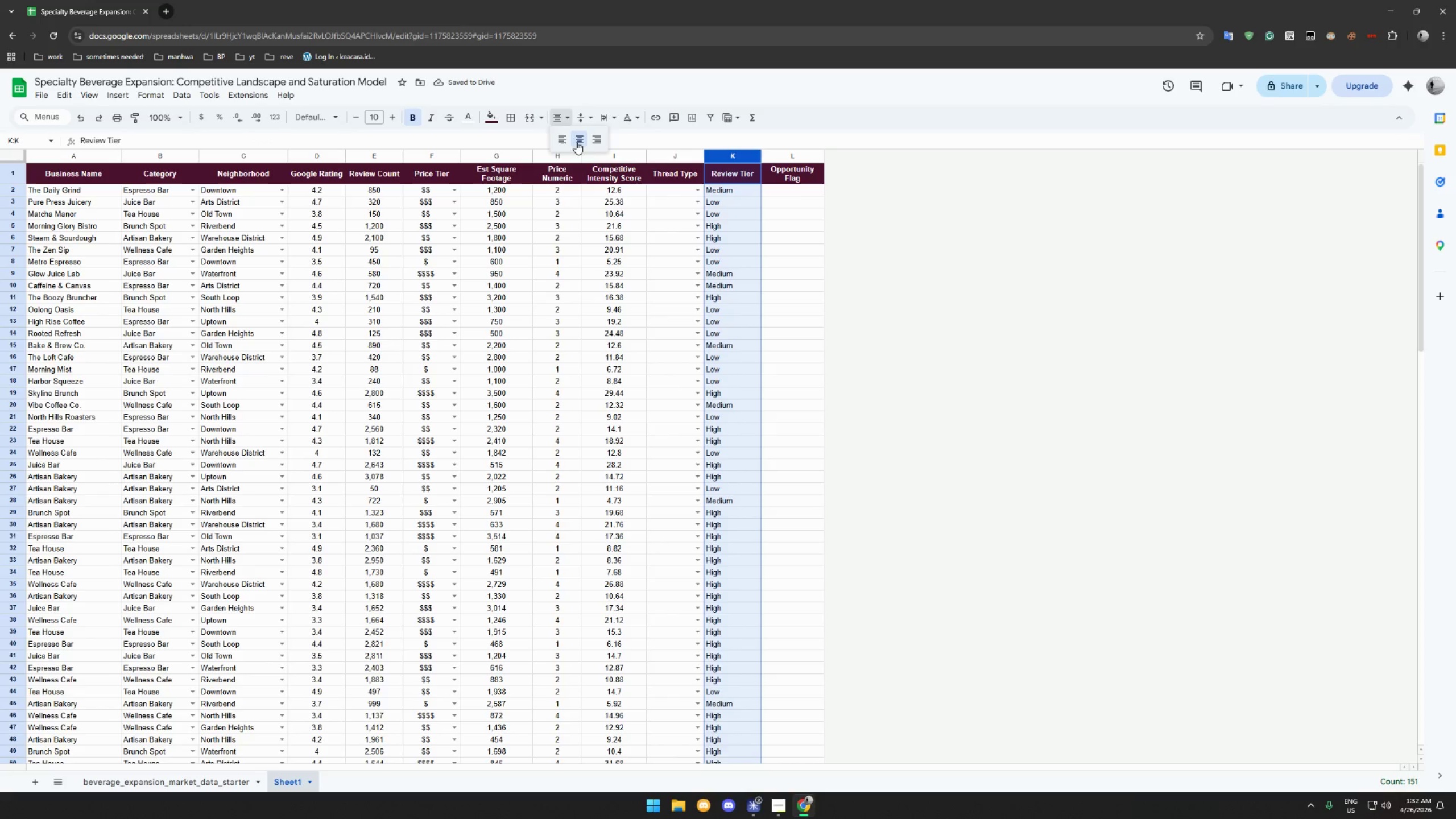 
left_click([580, 142])
 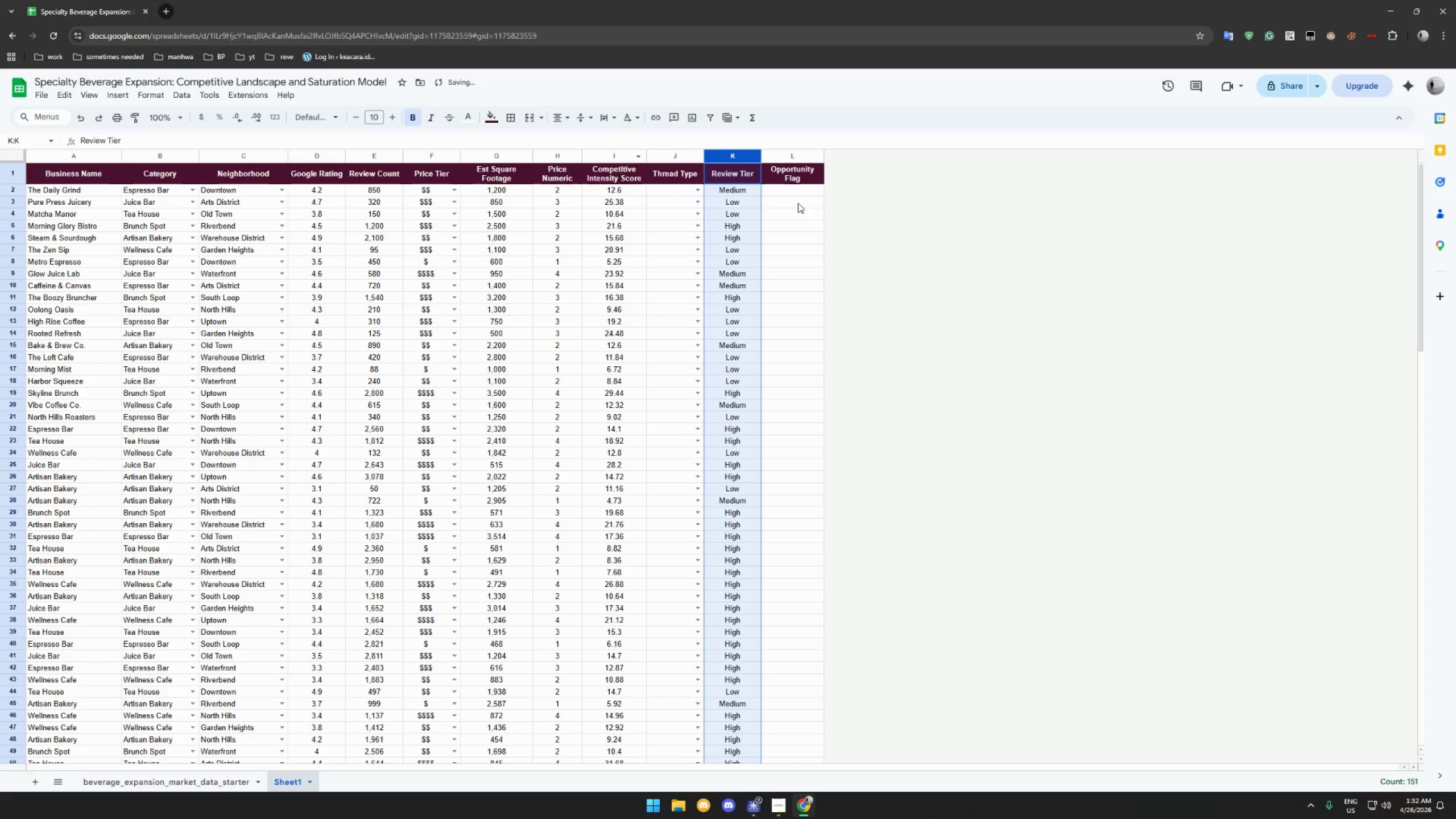 
left_click([798, 194])
 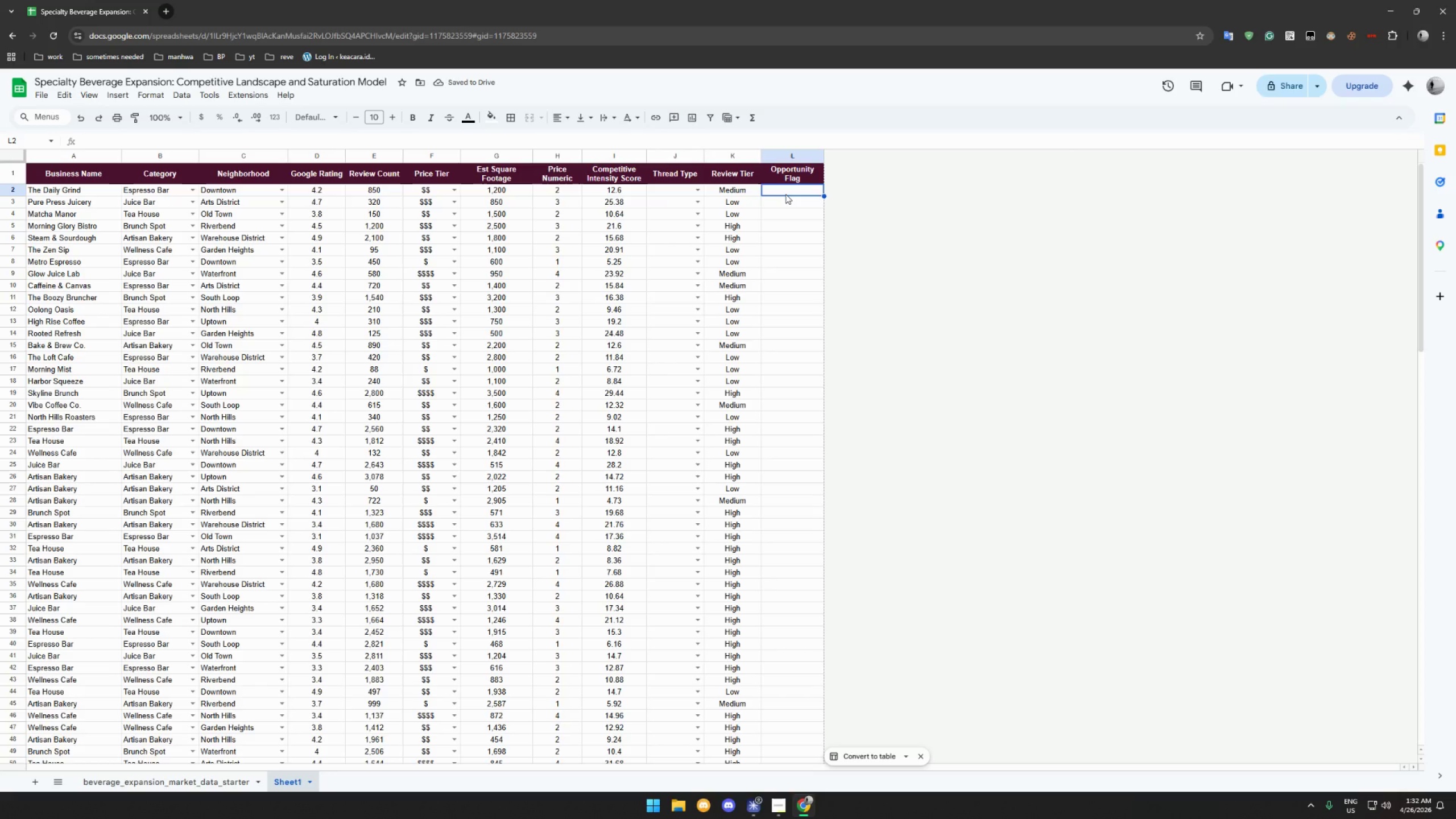 
wait(5.22)
 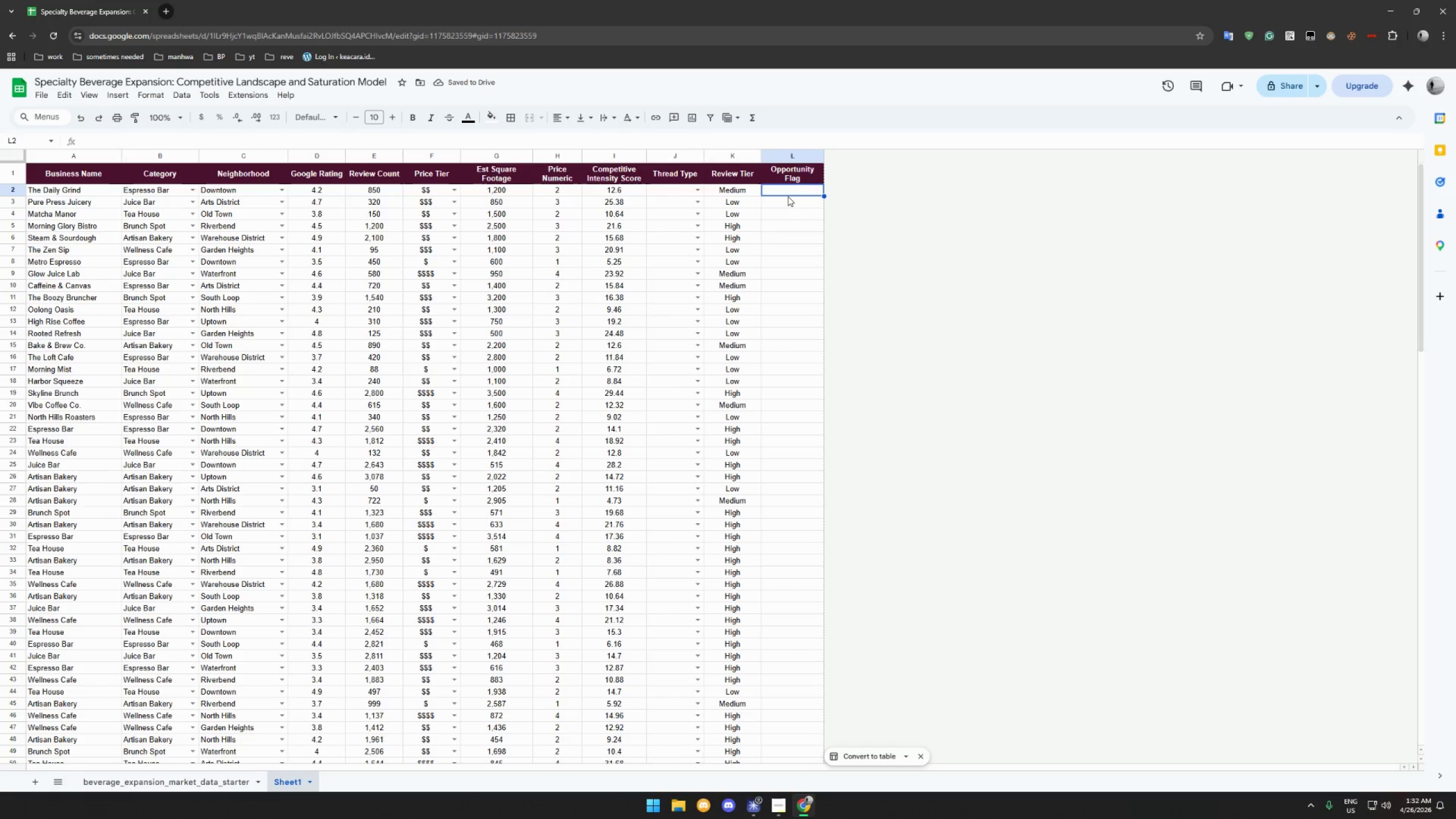 
type(=if)
key(Backspace)
key(Backspace)
type(IF(I2<NM)
key(Backspace)
key(Backspace)
type(m)
key(Backspace)
type(MEDIAN(I$2:I)
 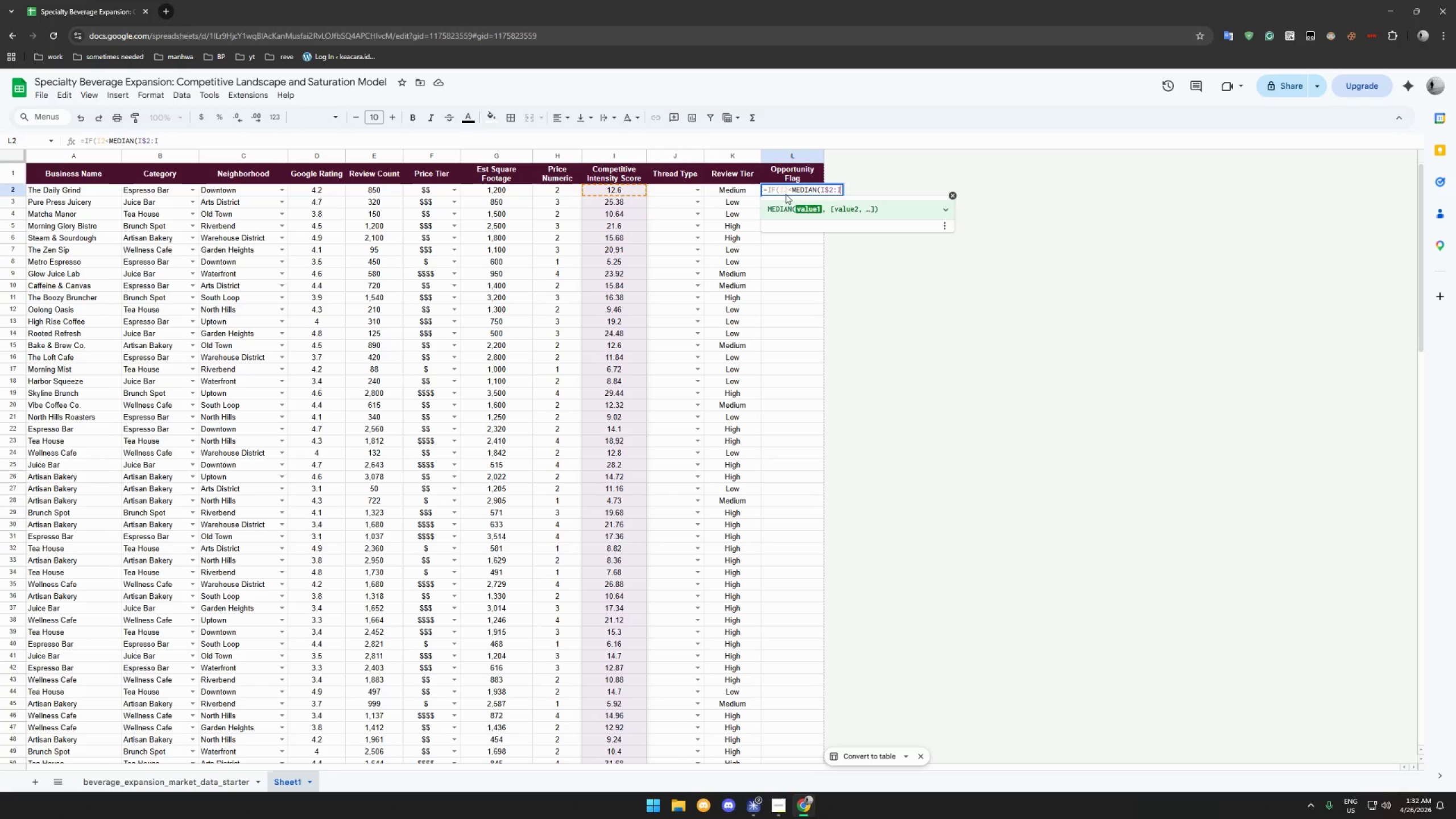 
type(),"Opportunity","")()
key(Backspace)
 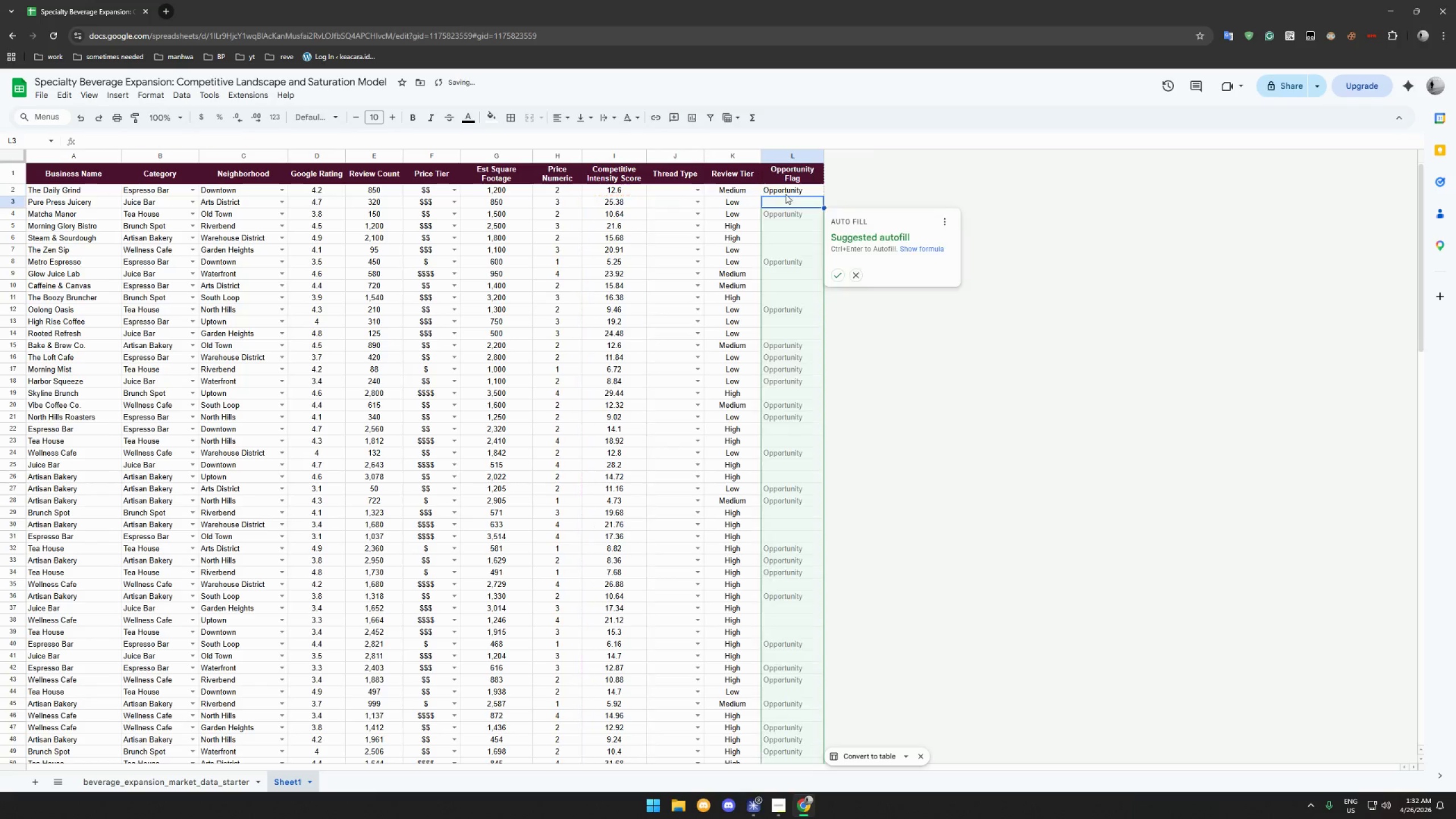 
 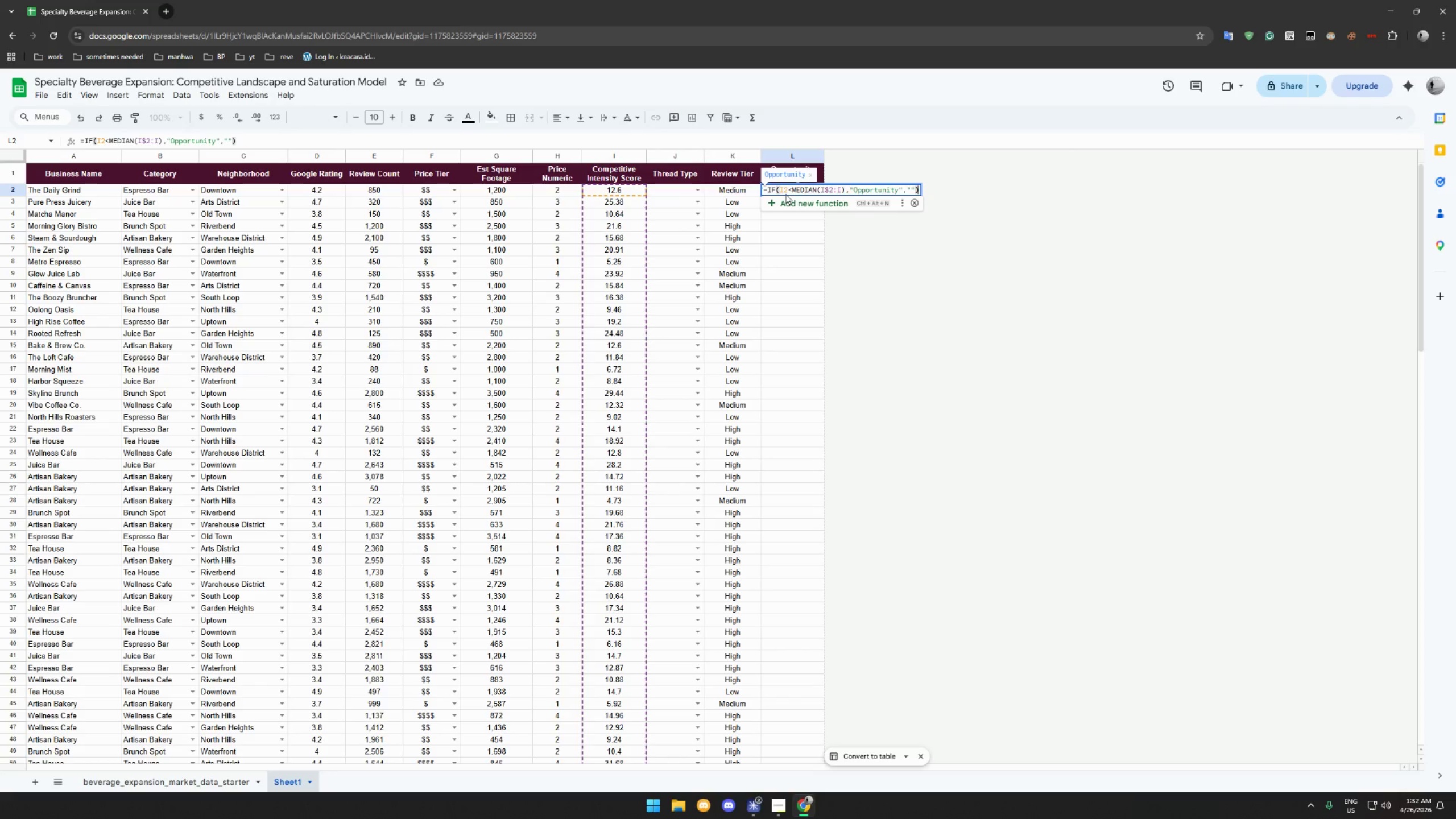 
key(Enter)
 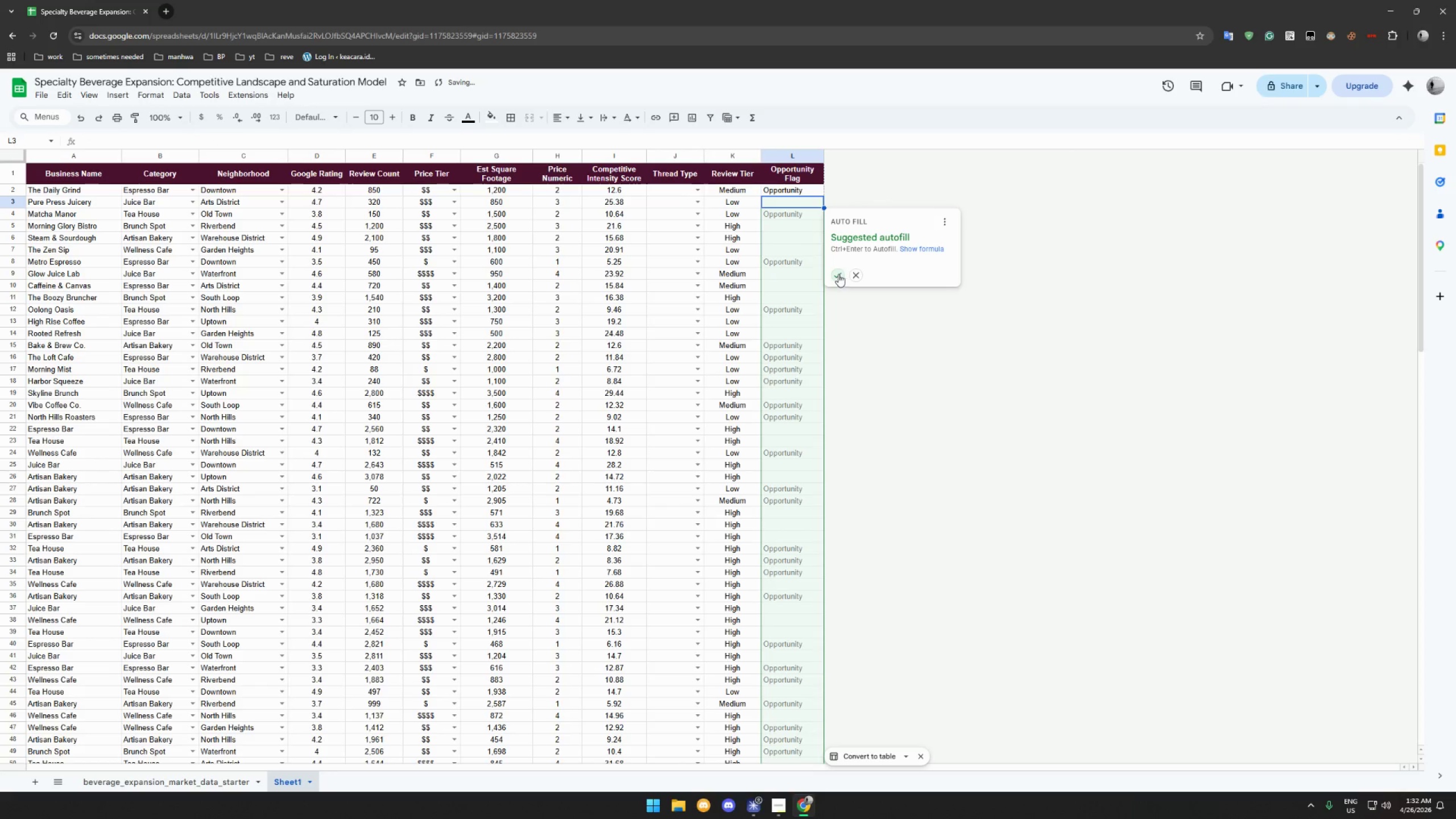 
left_click([837, 274])
 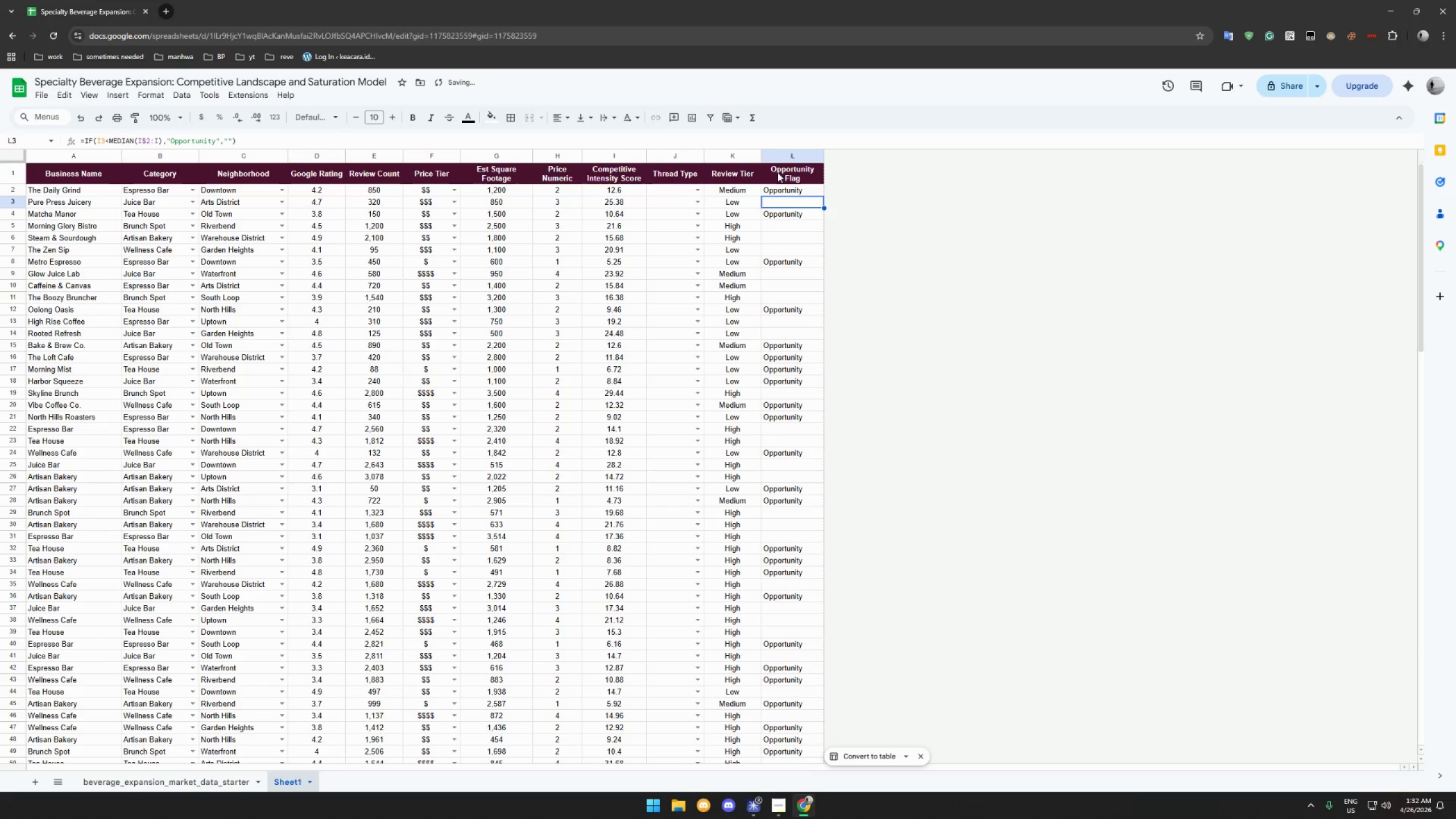 
left_click([778, 168])
 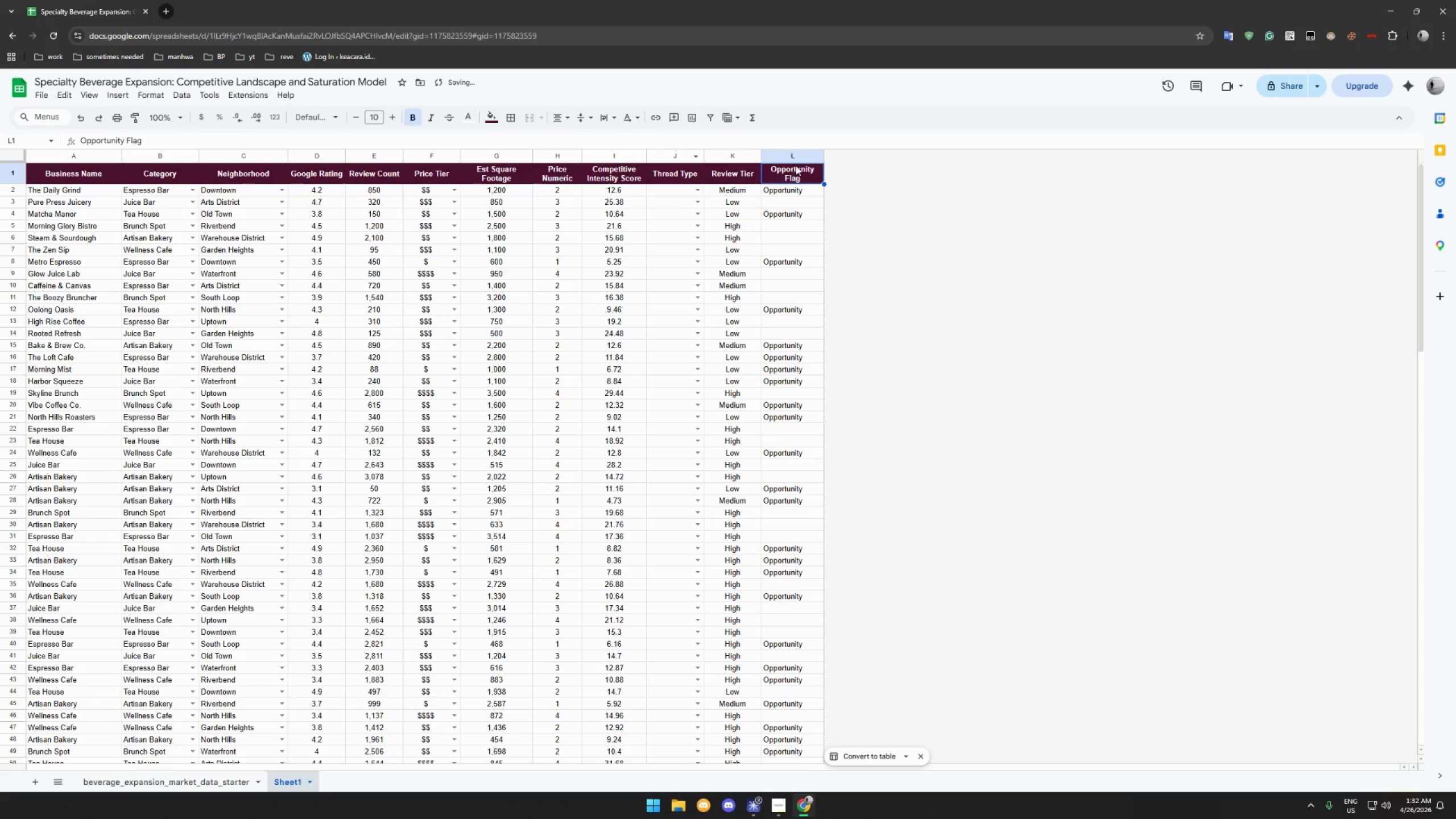 
left_click([787, 158])
 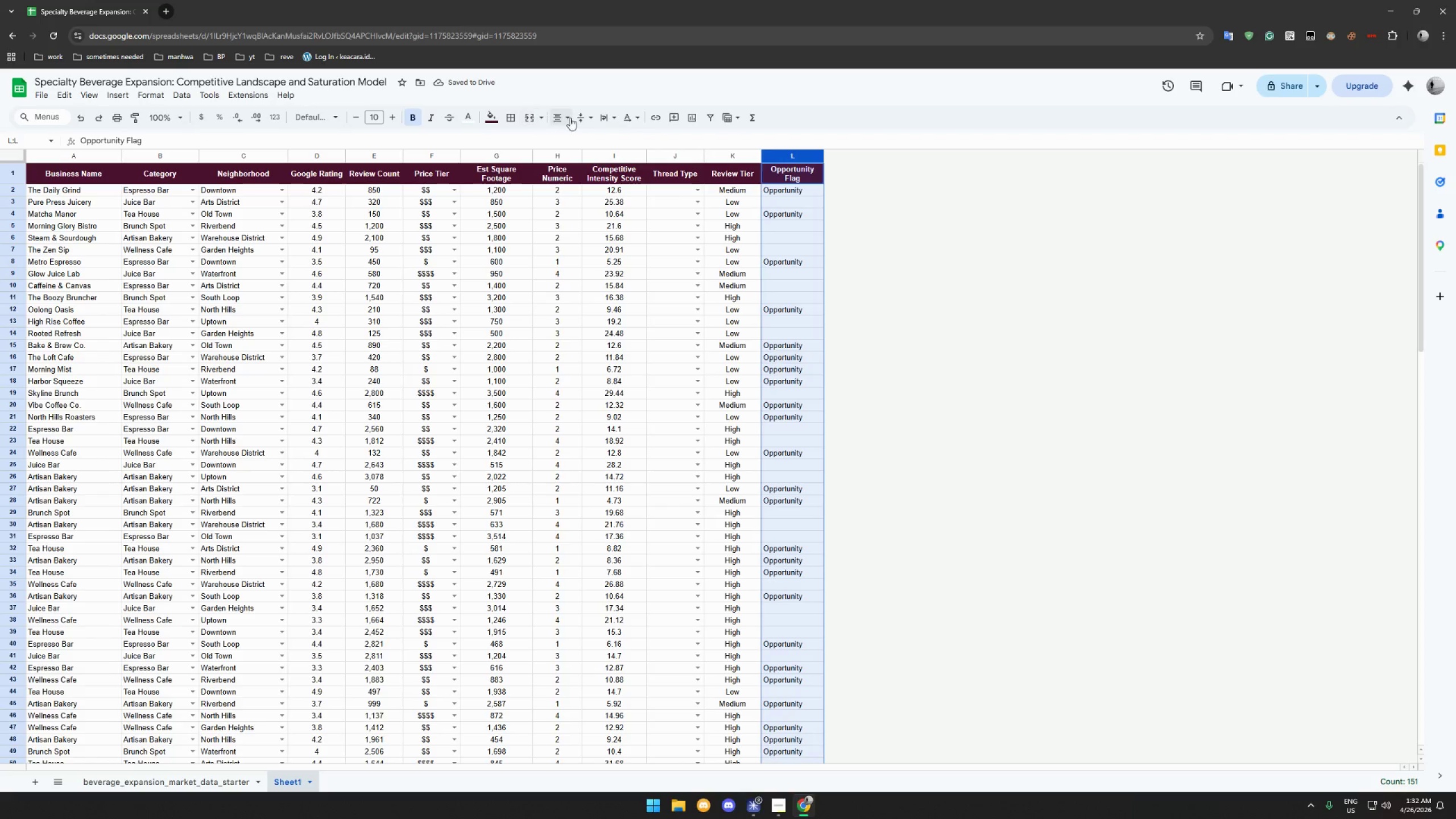 
left_click([562, 118])
 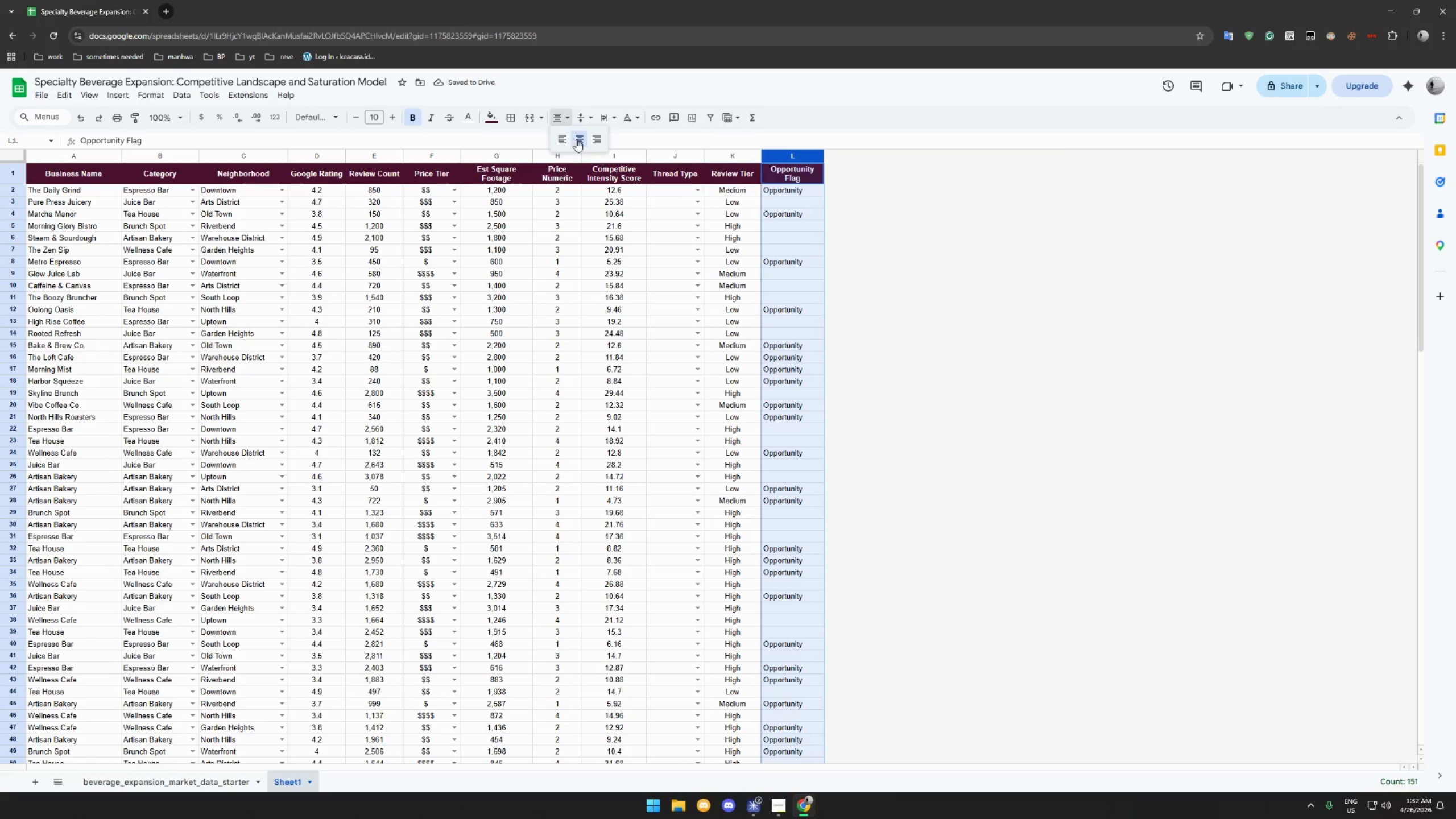 
left_click([576, 139])
 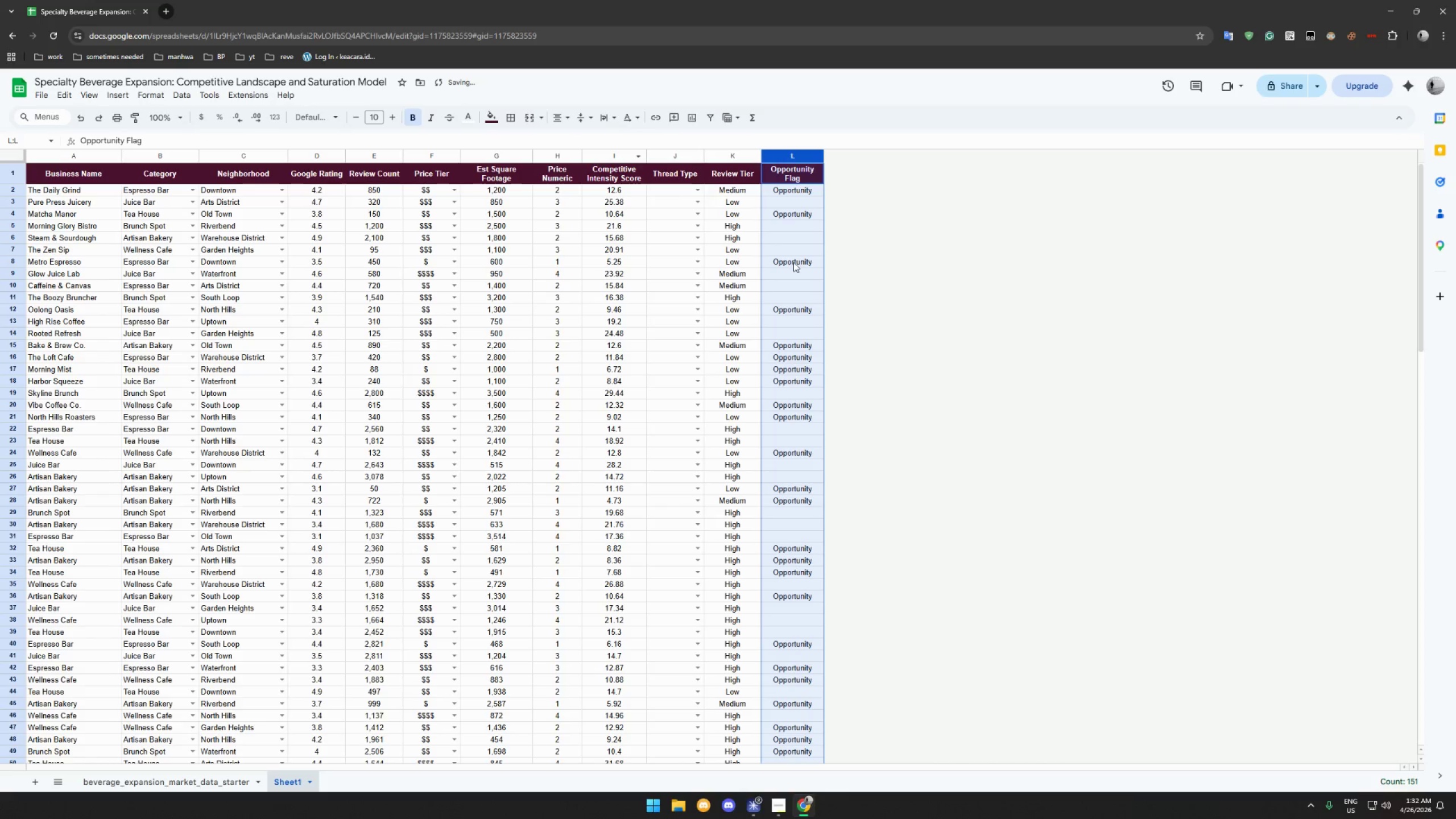 
left_click([886, 317])
 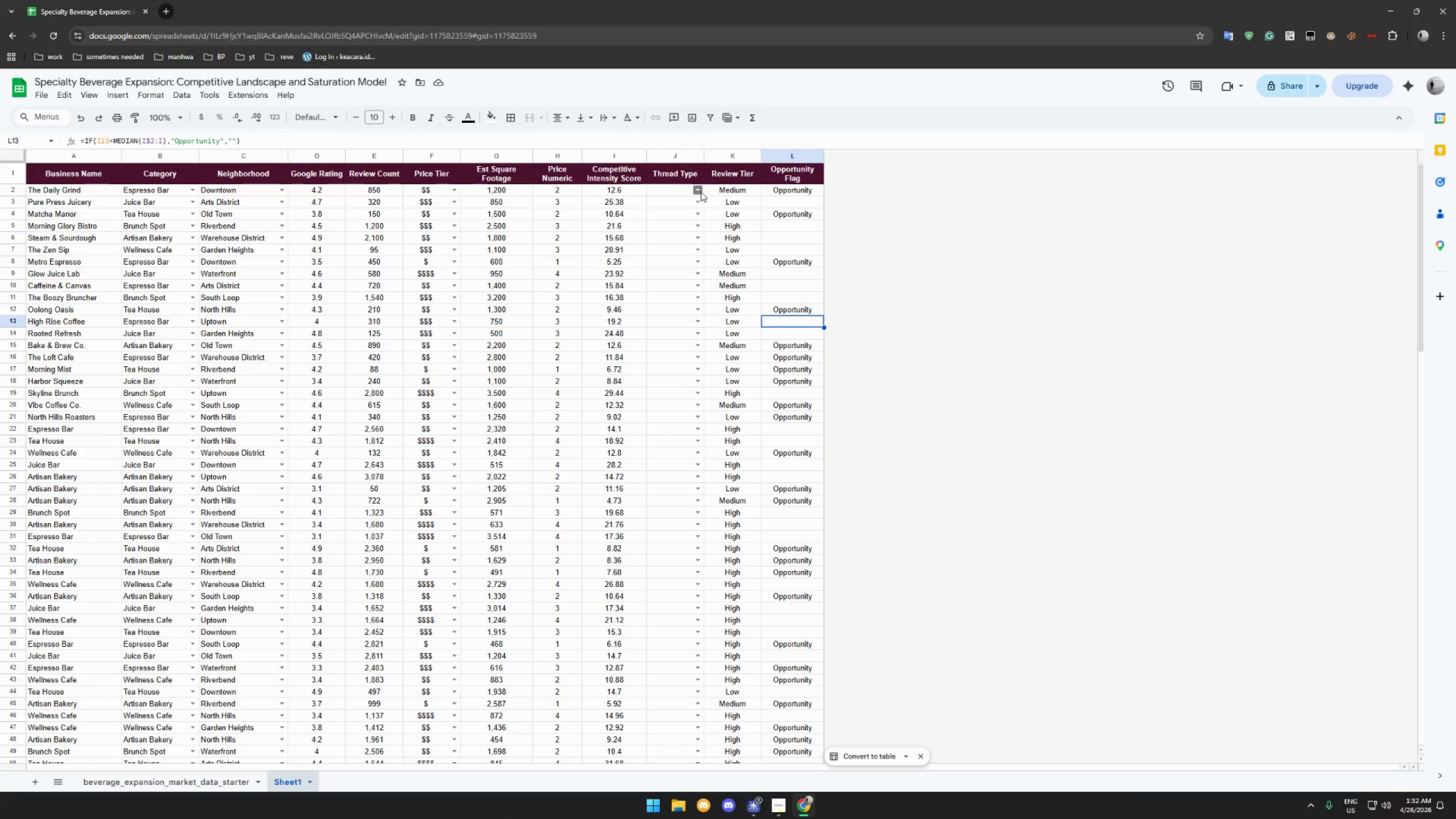 
wait(9.78)
 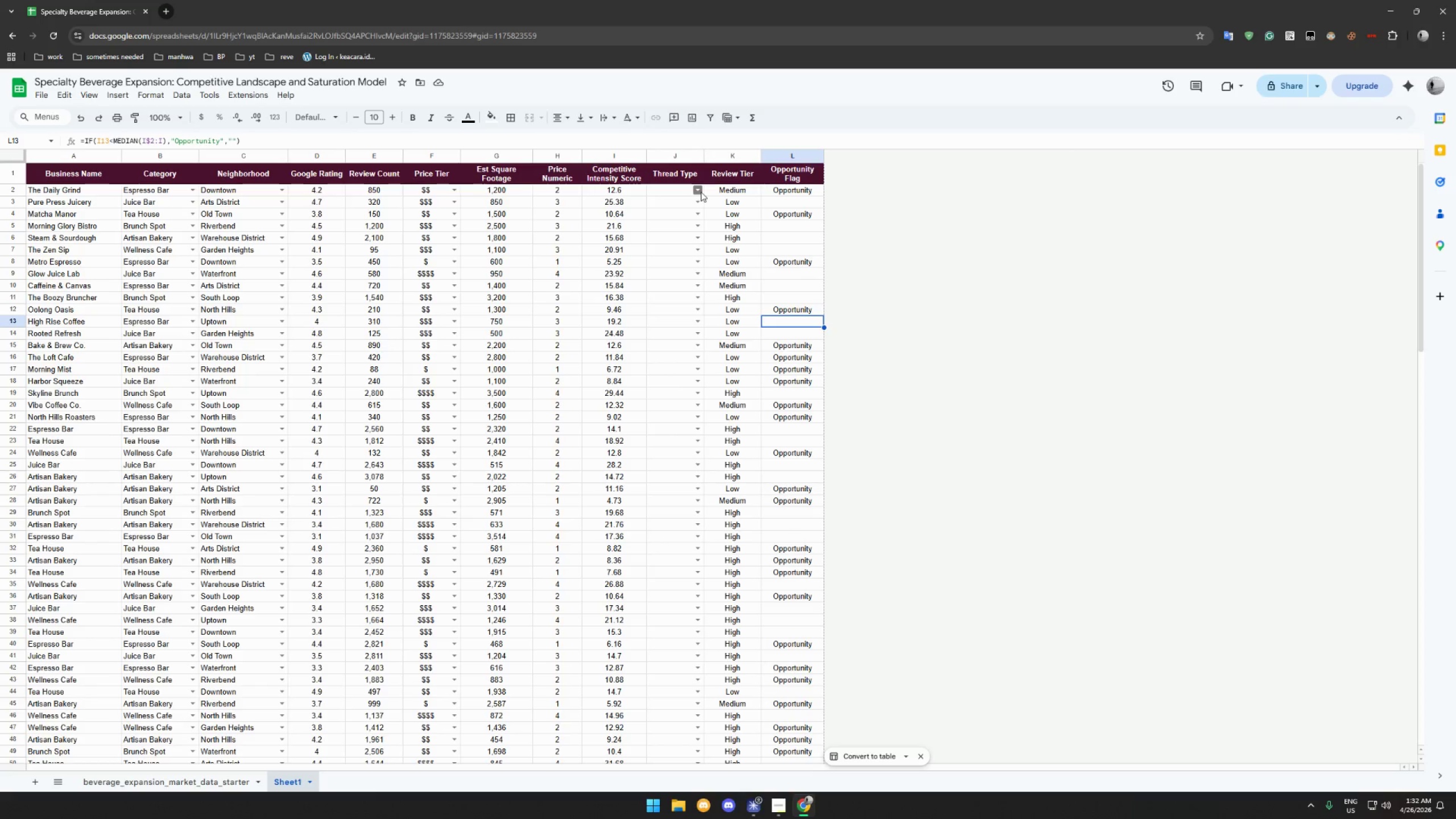 
left_click([776, 173])
 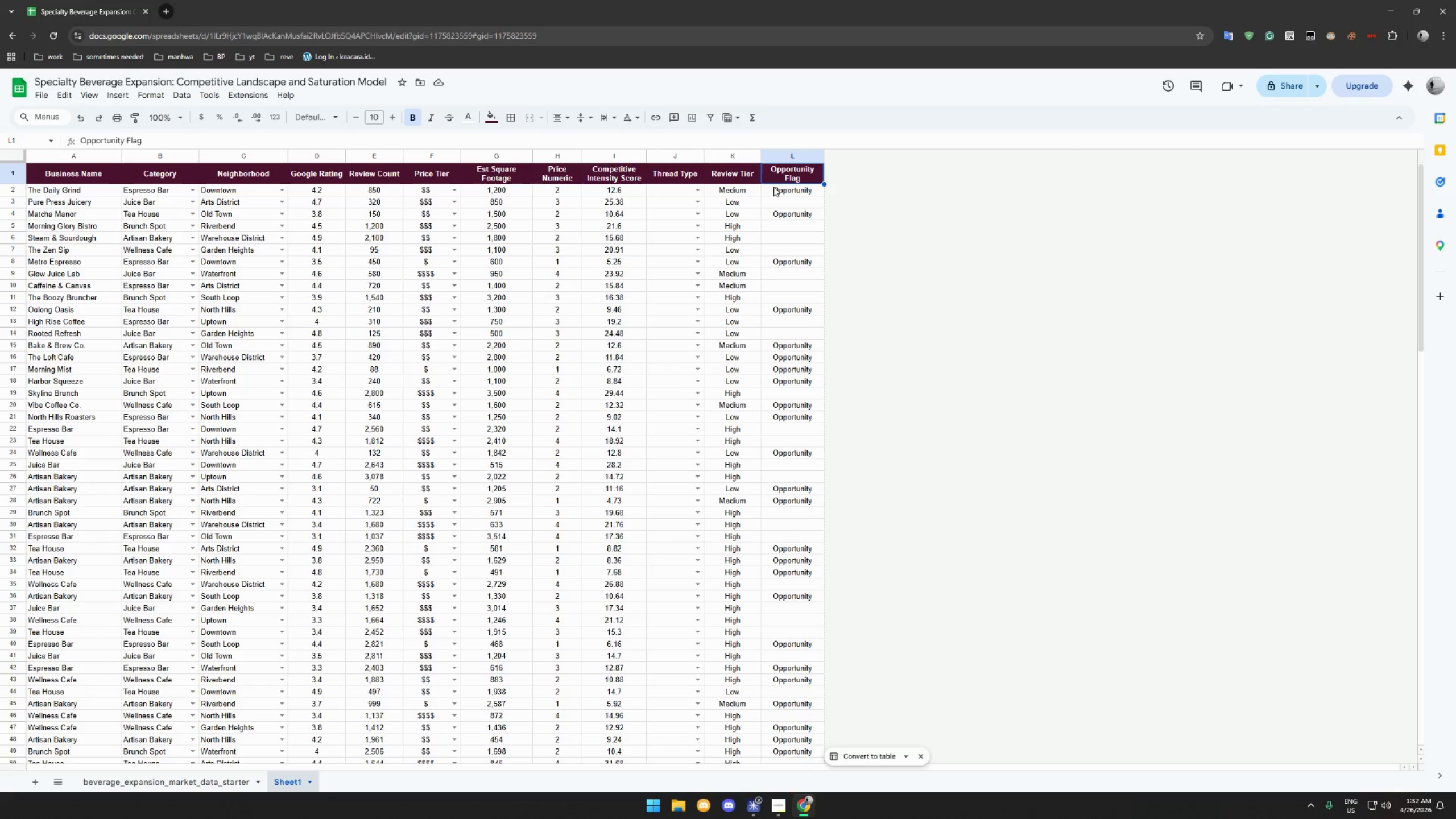 
left_click([775, 188])
 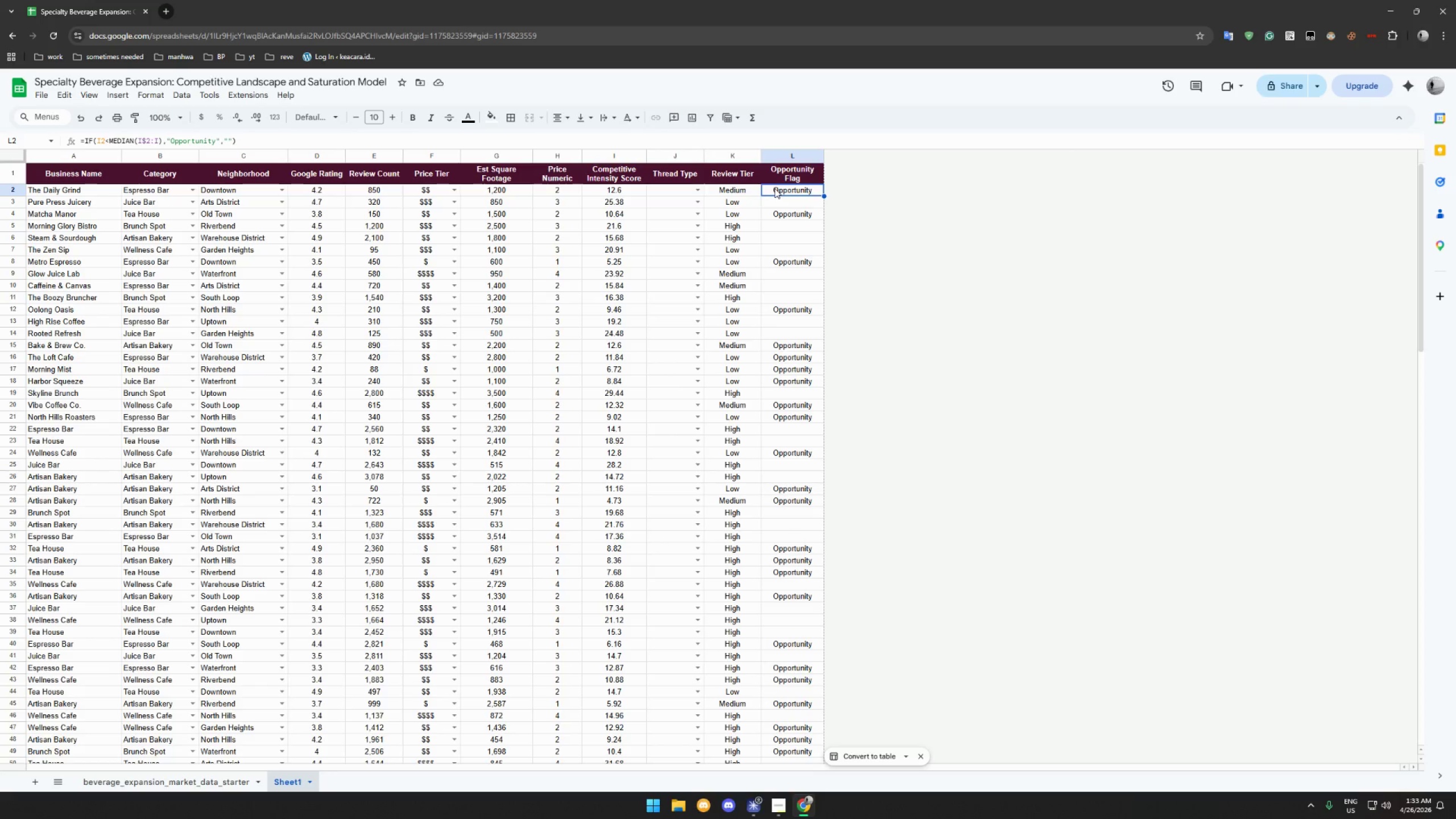 
wait(16.23)
 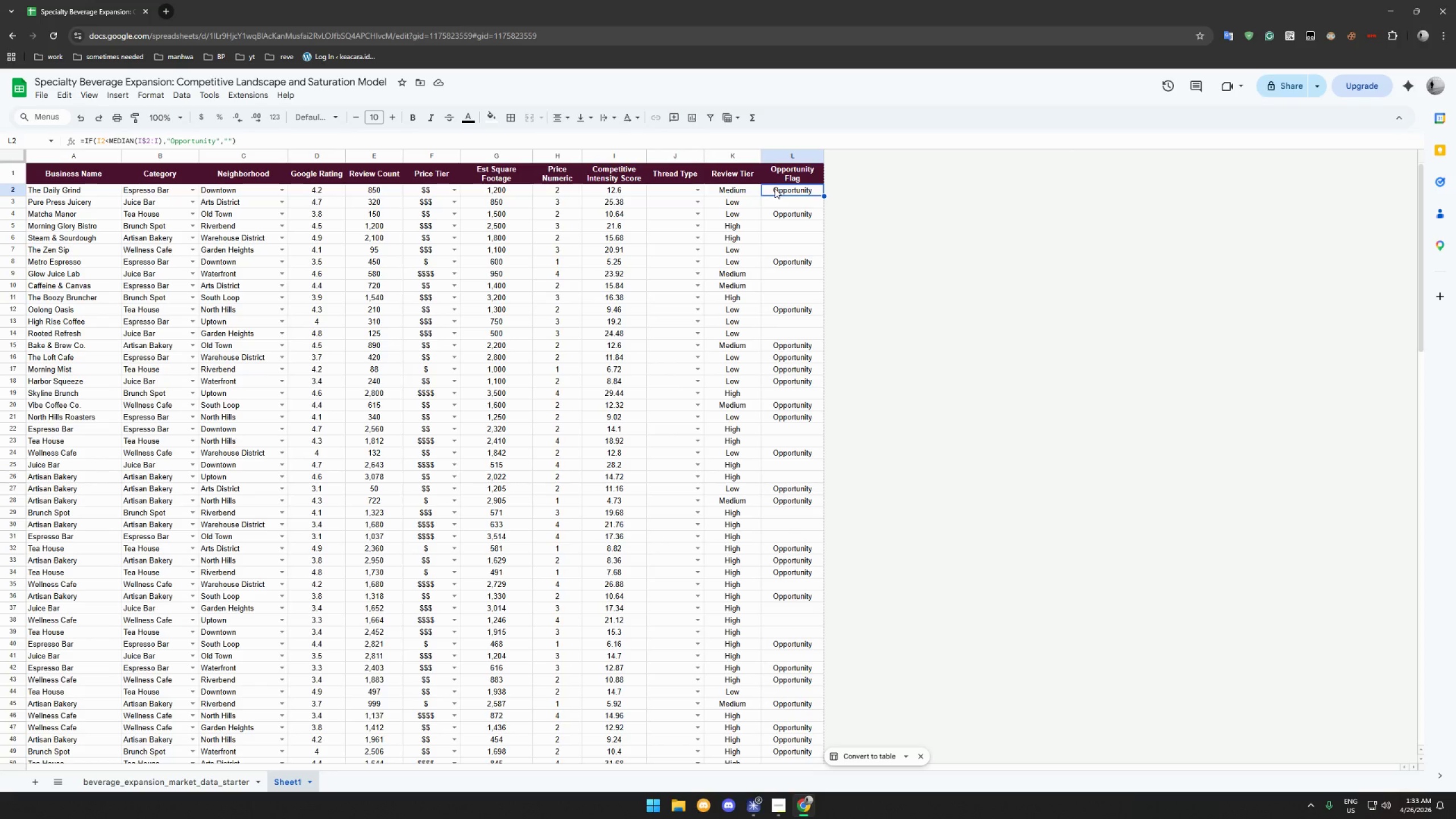 
left_click([628, 190])
 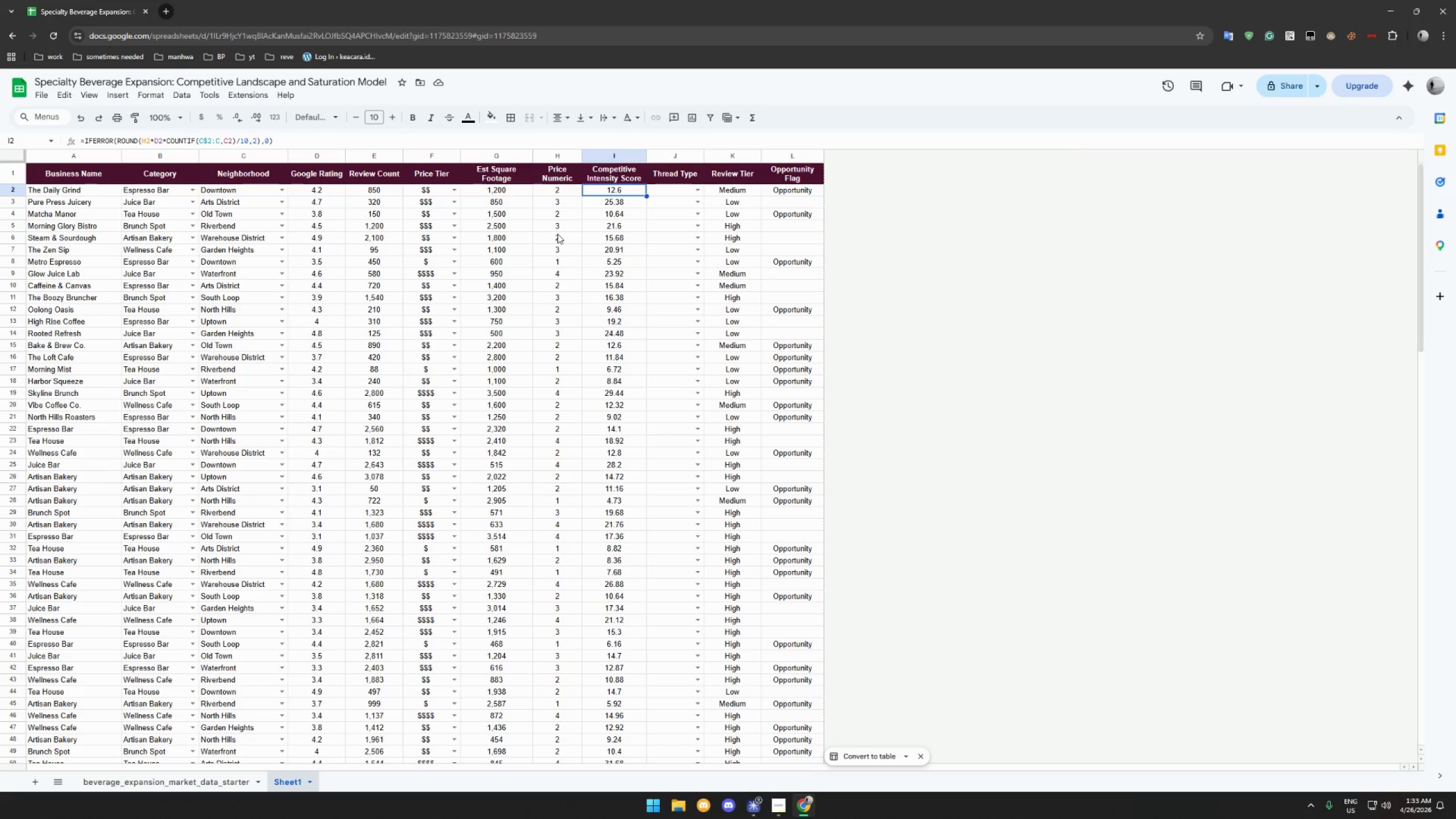 
key(Control+Shift+ArrowDown)
 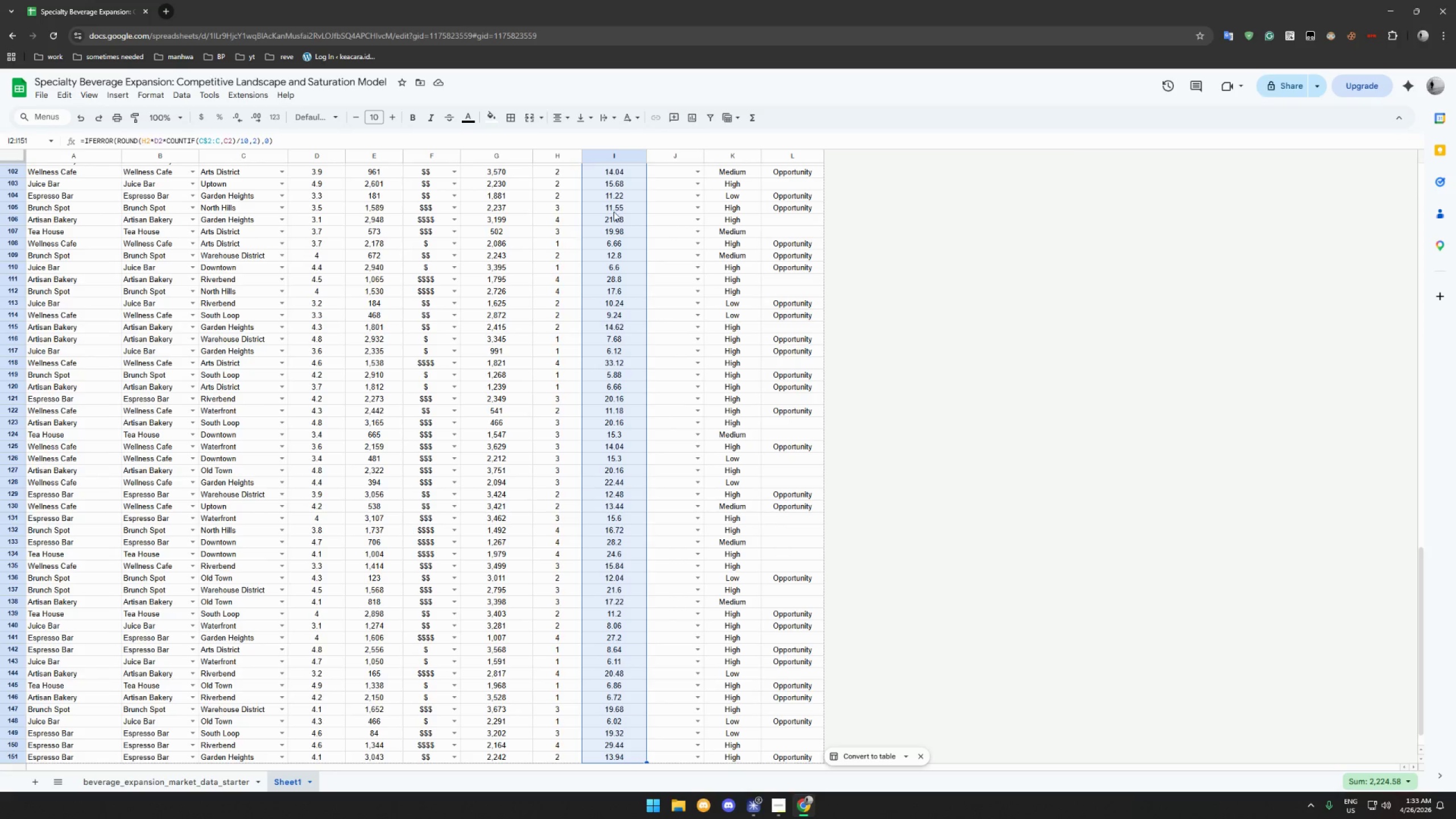 
right_click([618, 210])